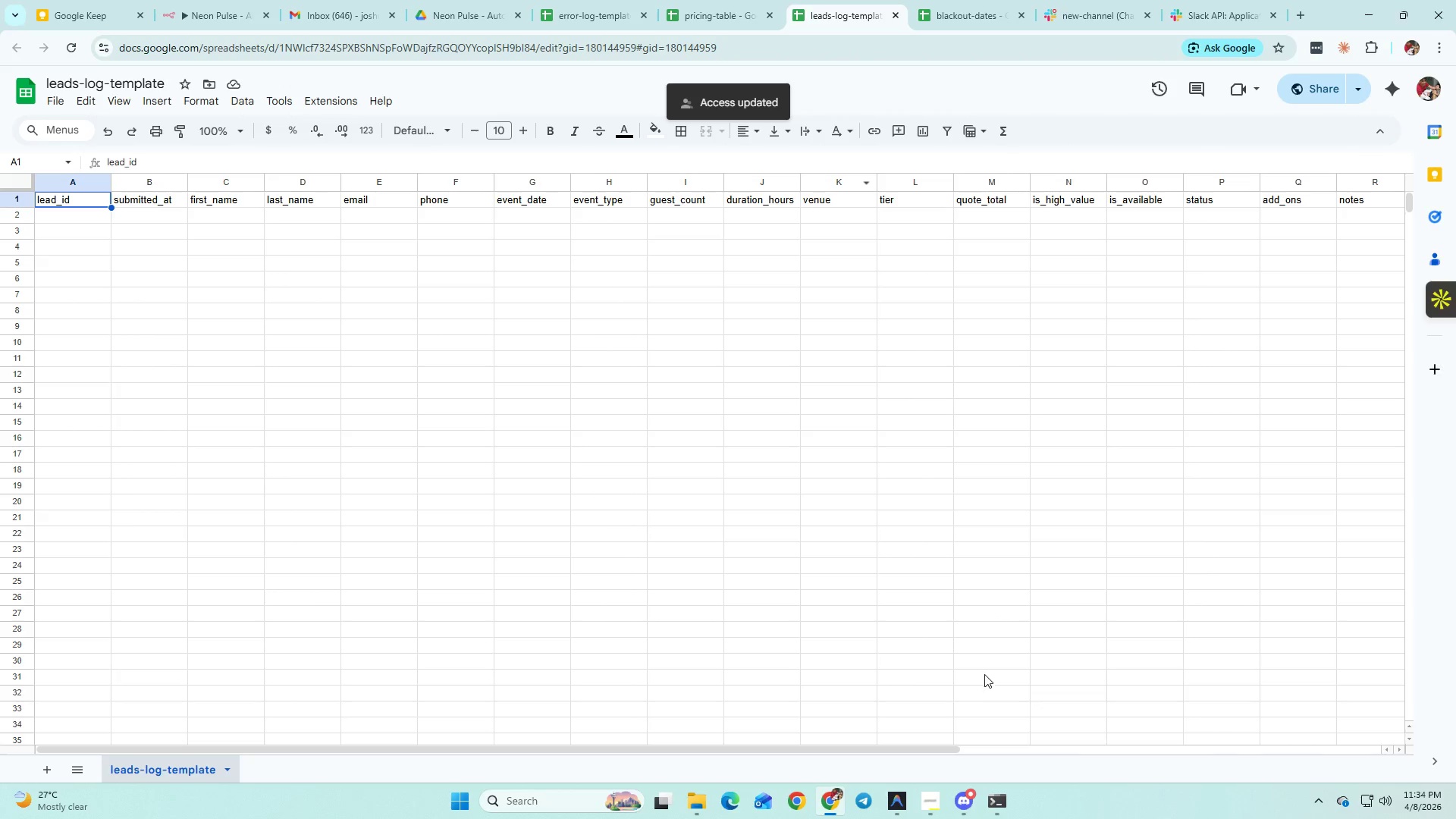 
key(Alt+Tab)
 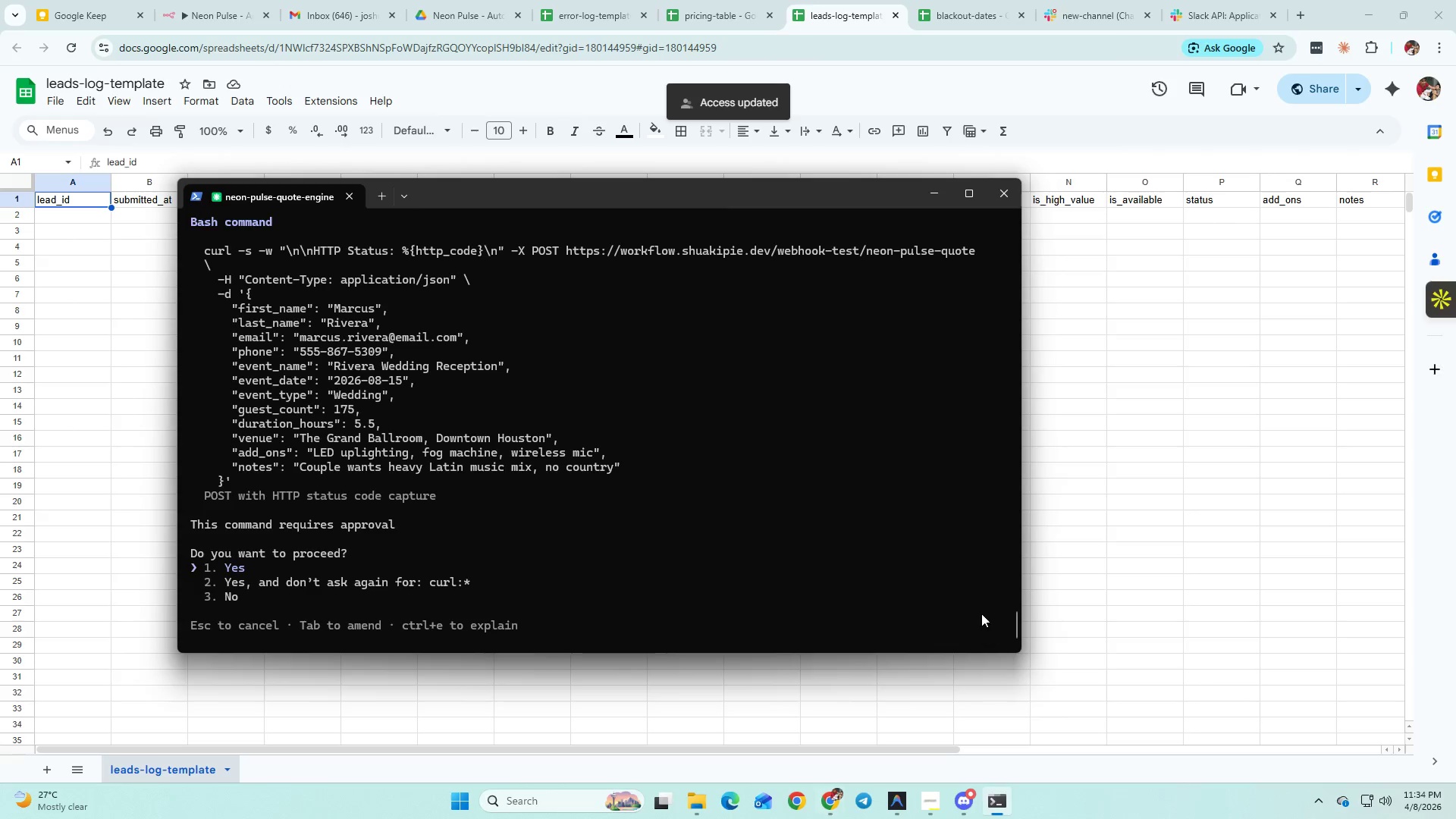 
key(Alt+AltLeft)
 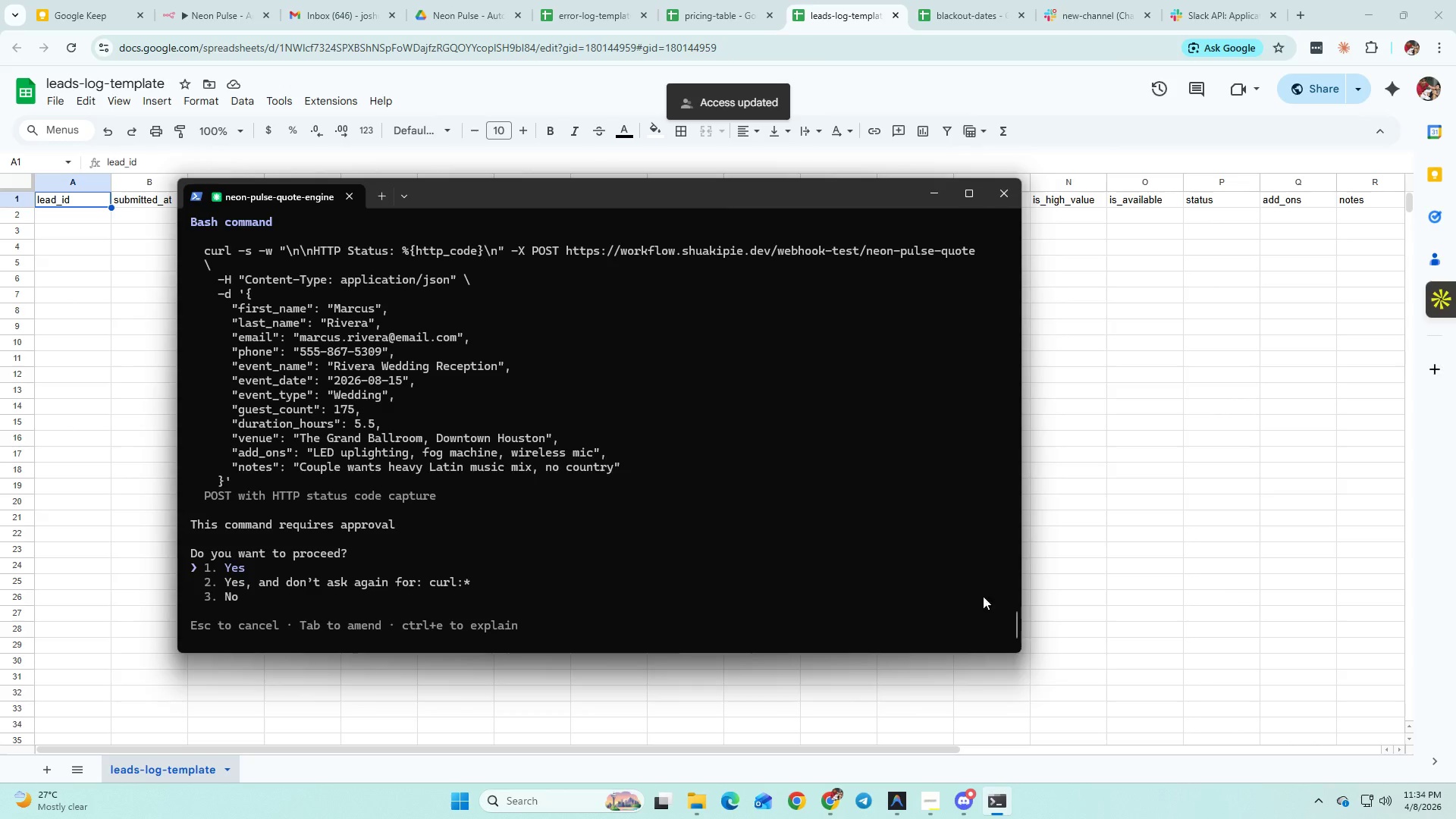 
key(Alt+Tab)
 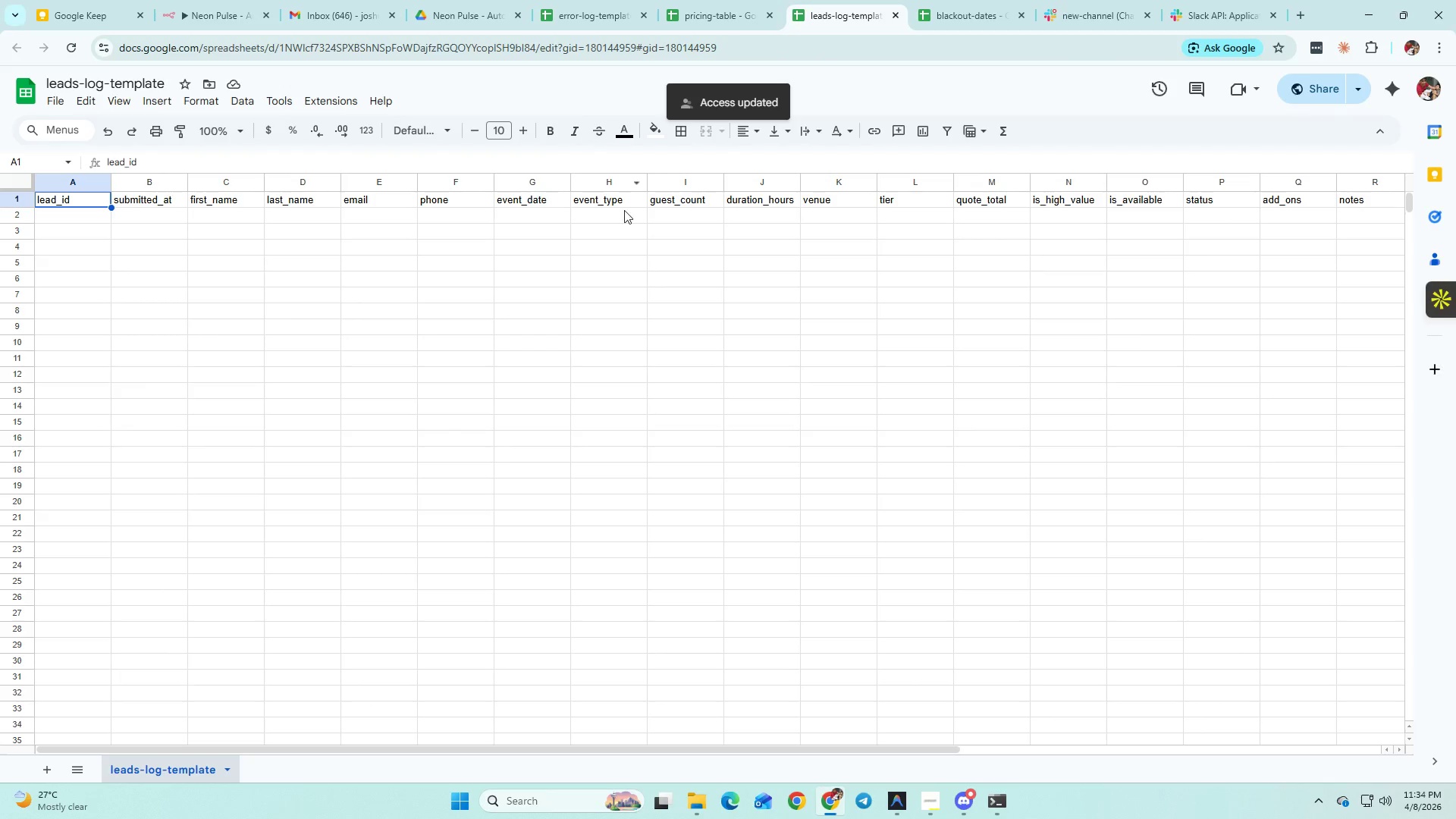 
key(Alt+AltLeft)
 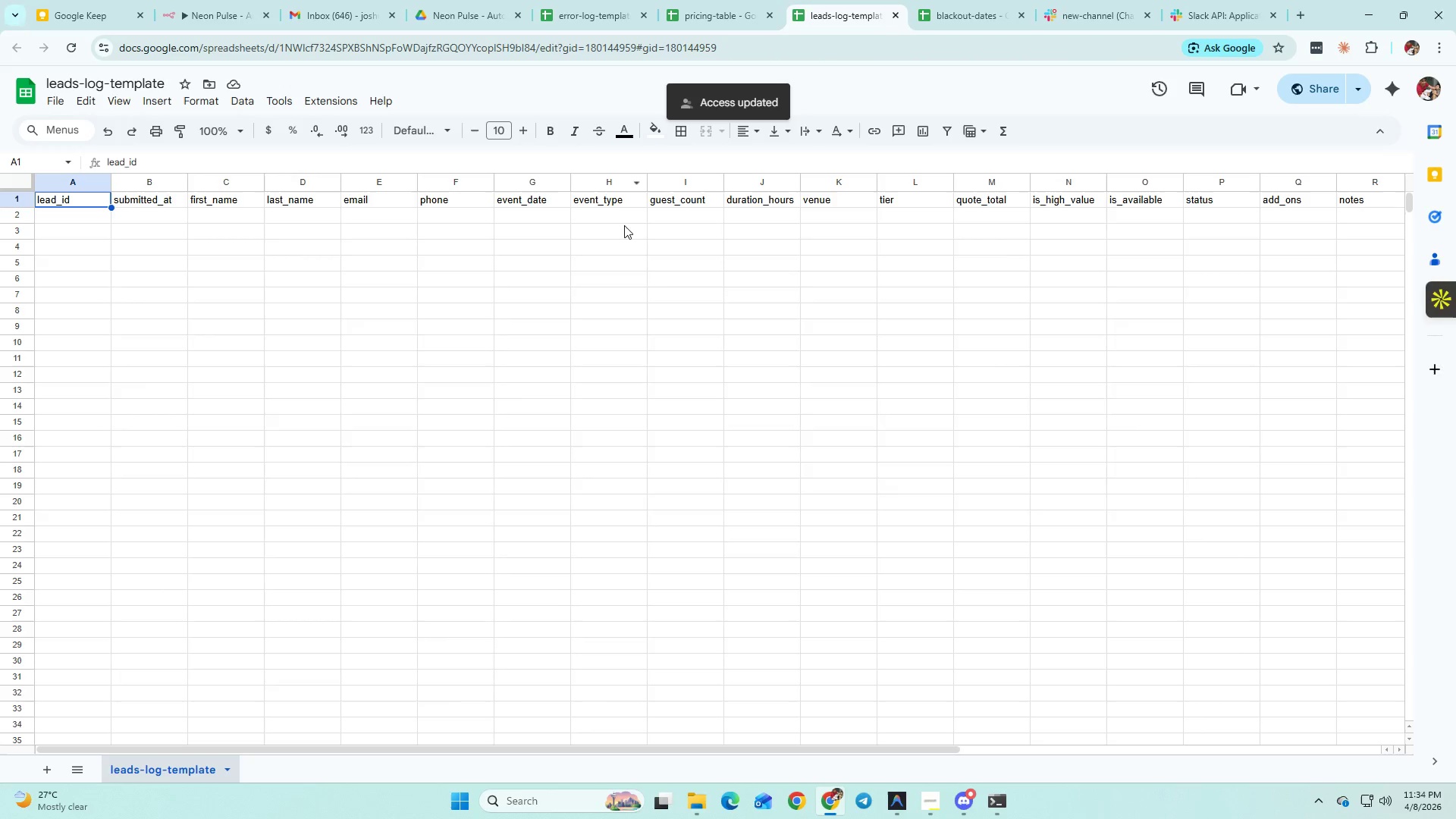 
key(Alt+Tab)
 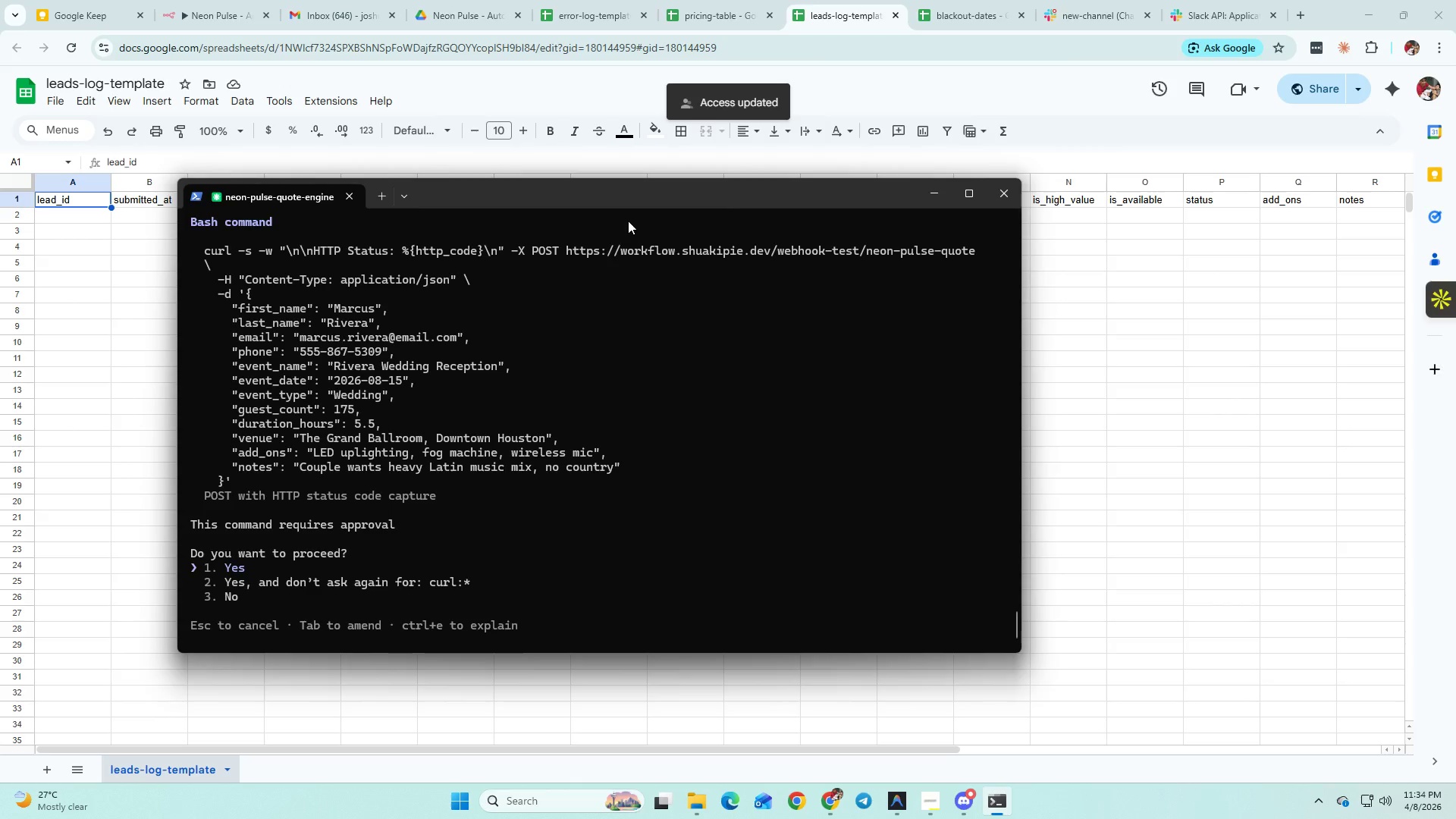 
key(Enter)
 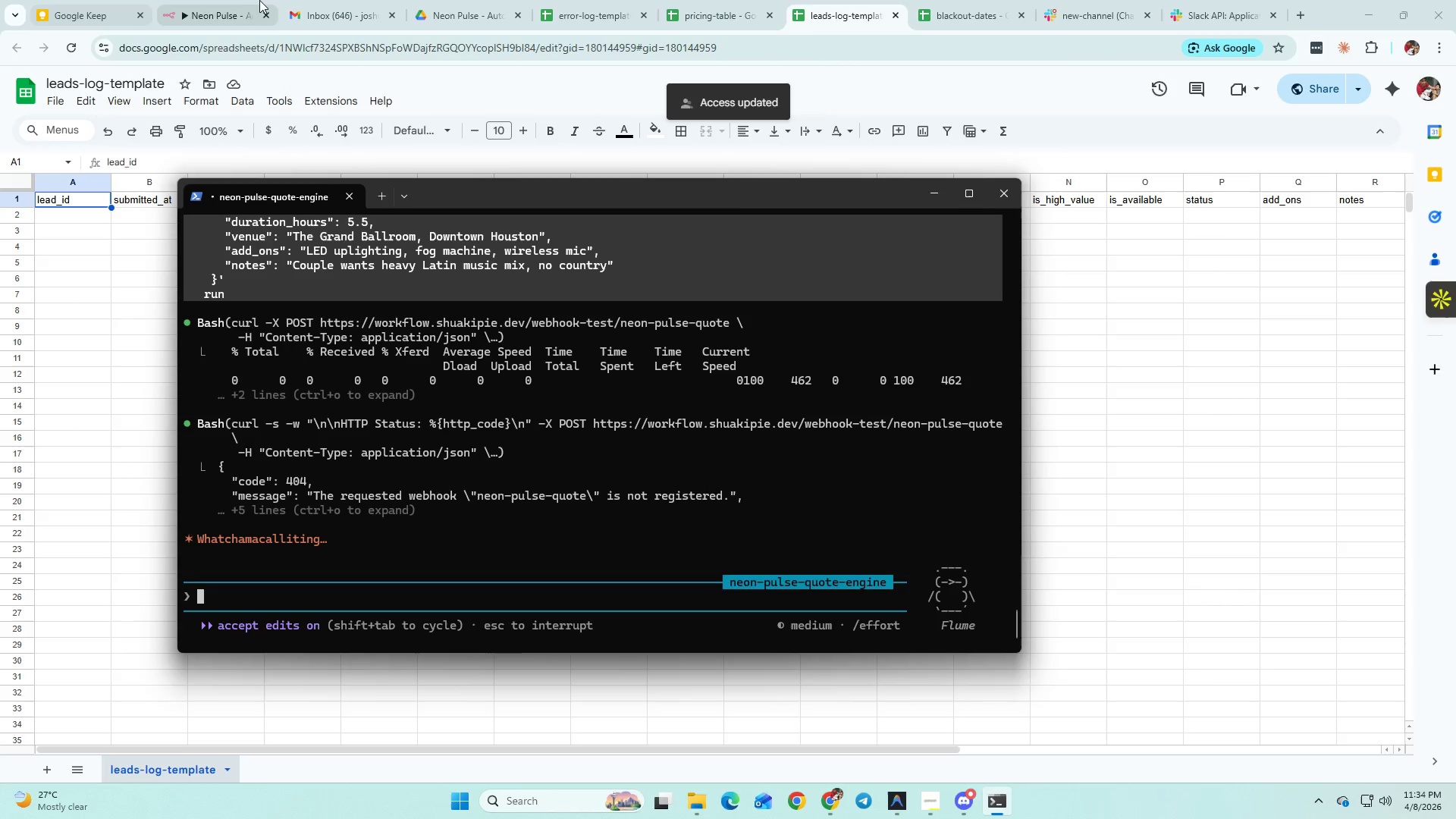 
left_click([209, 5])
 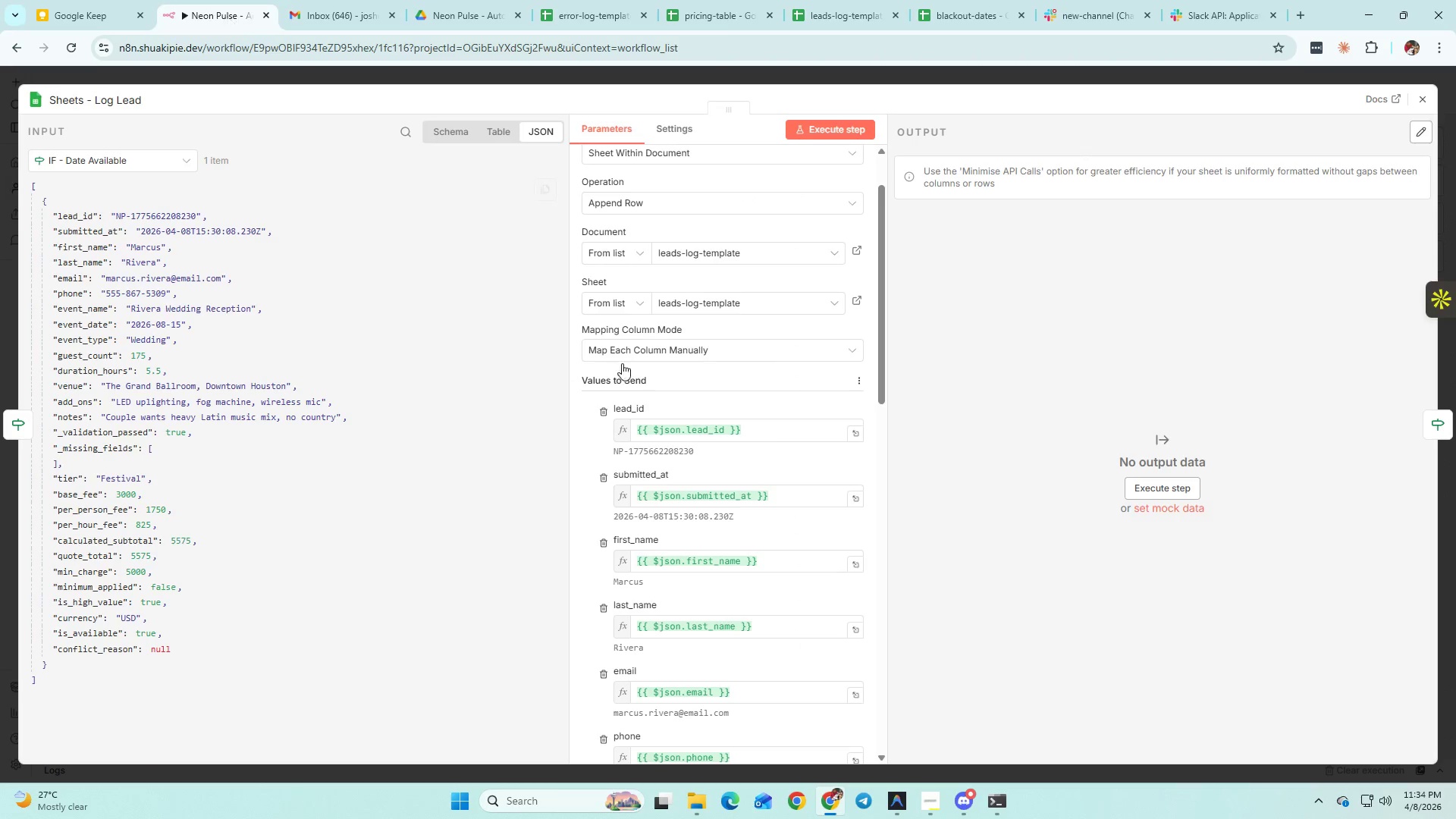 
scroll: coordinate [699, 410], scroll_direction: down, amount: 12.0
 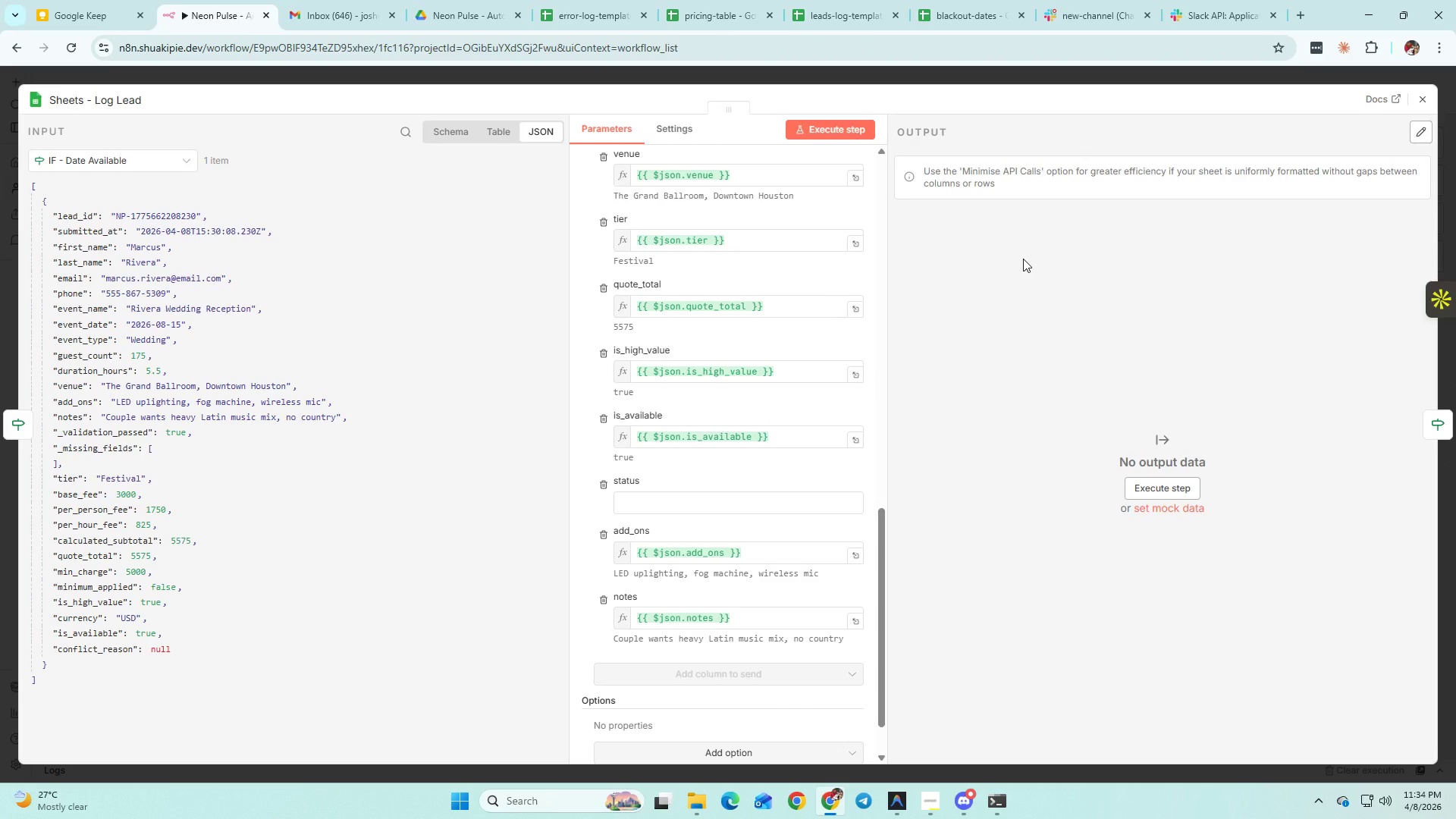 
wait(5.45)
 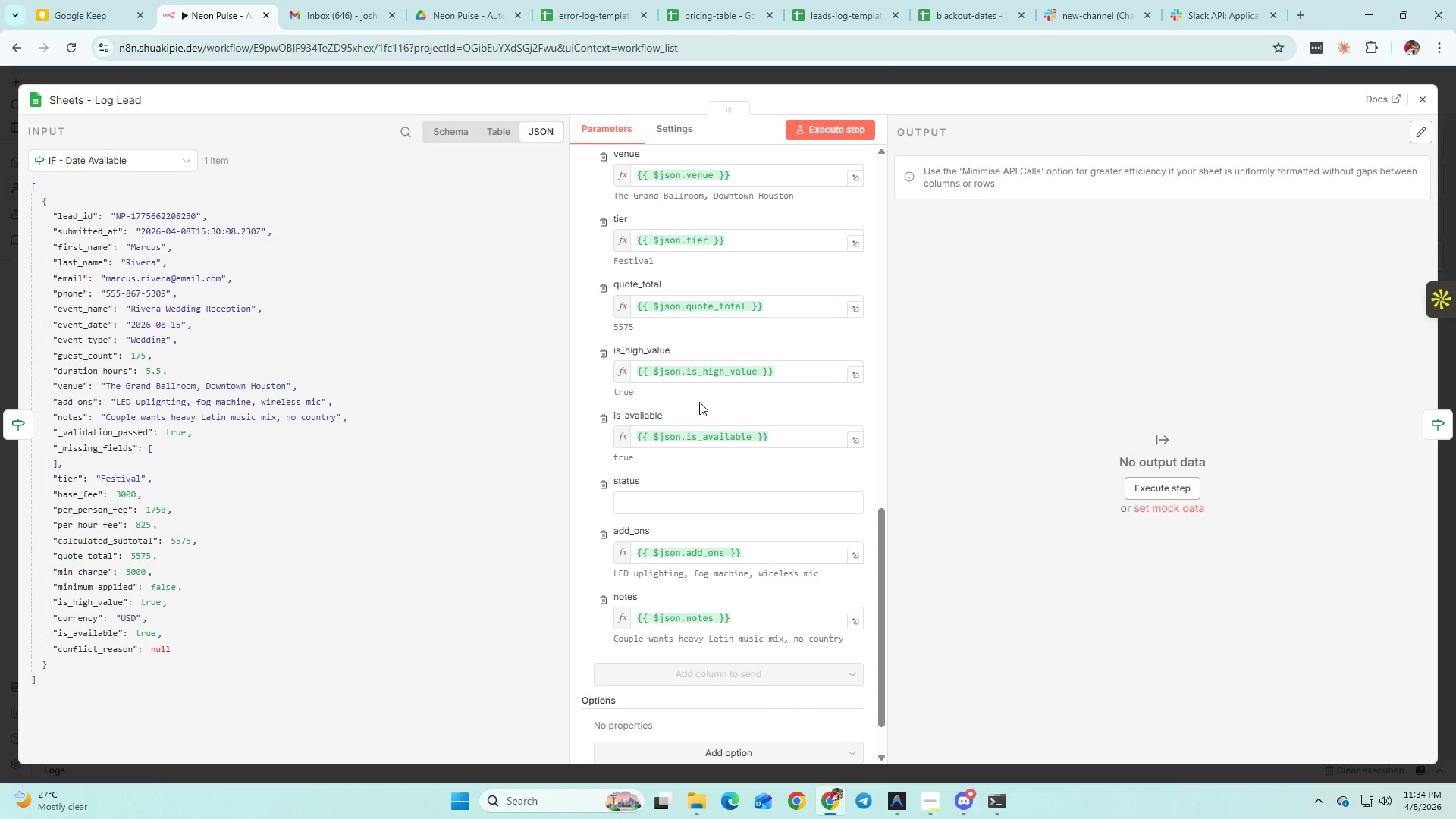 
mouse_move([827, 22])
 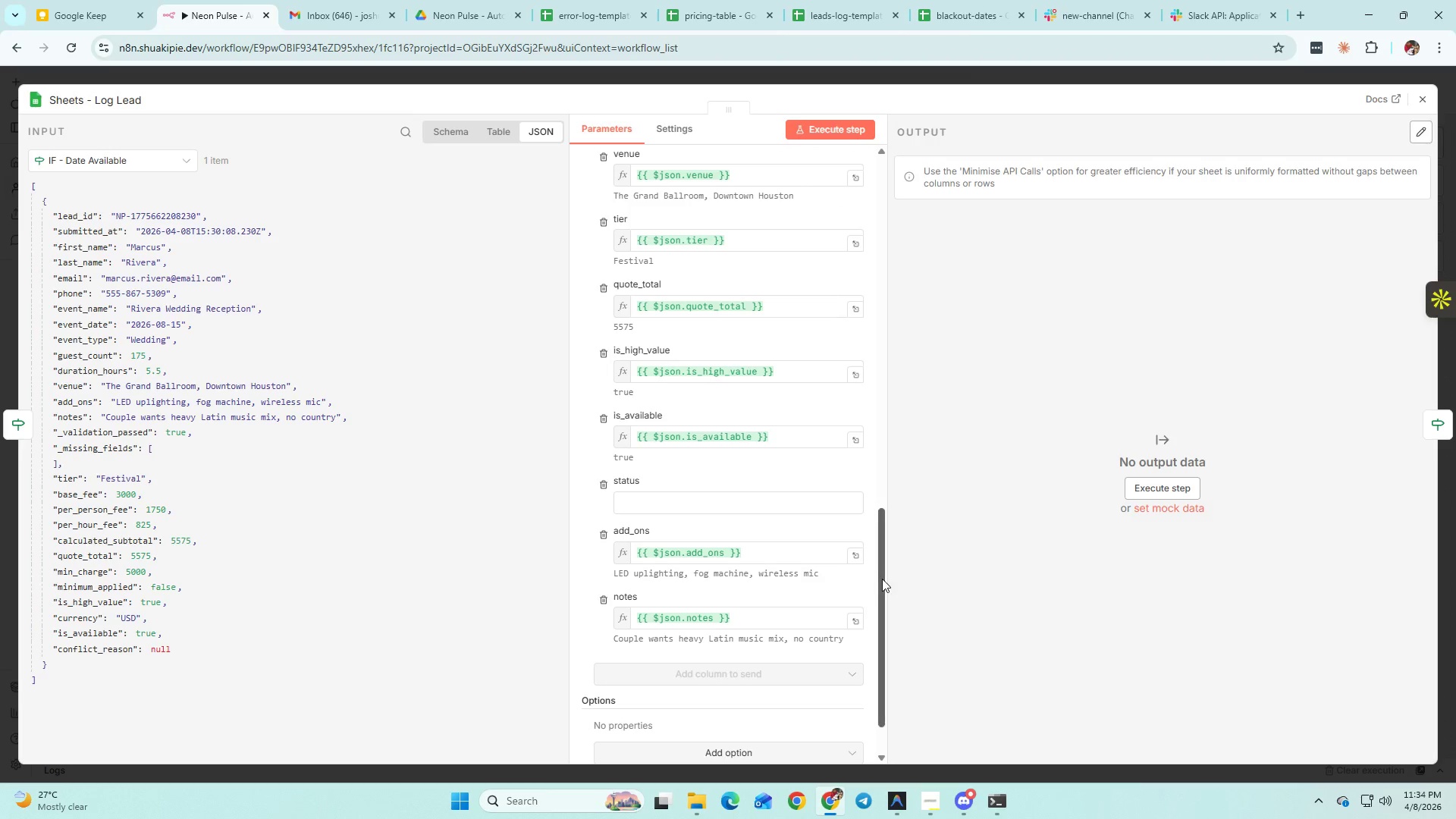 
left_click_drag(start_coordinate=[882, 576], to_coordinate=[888, 192])
 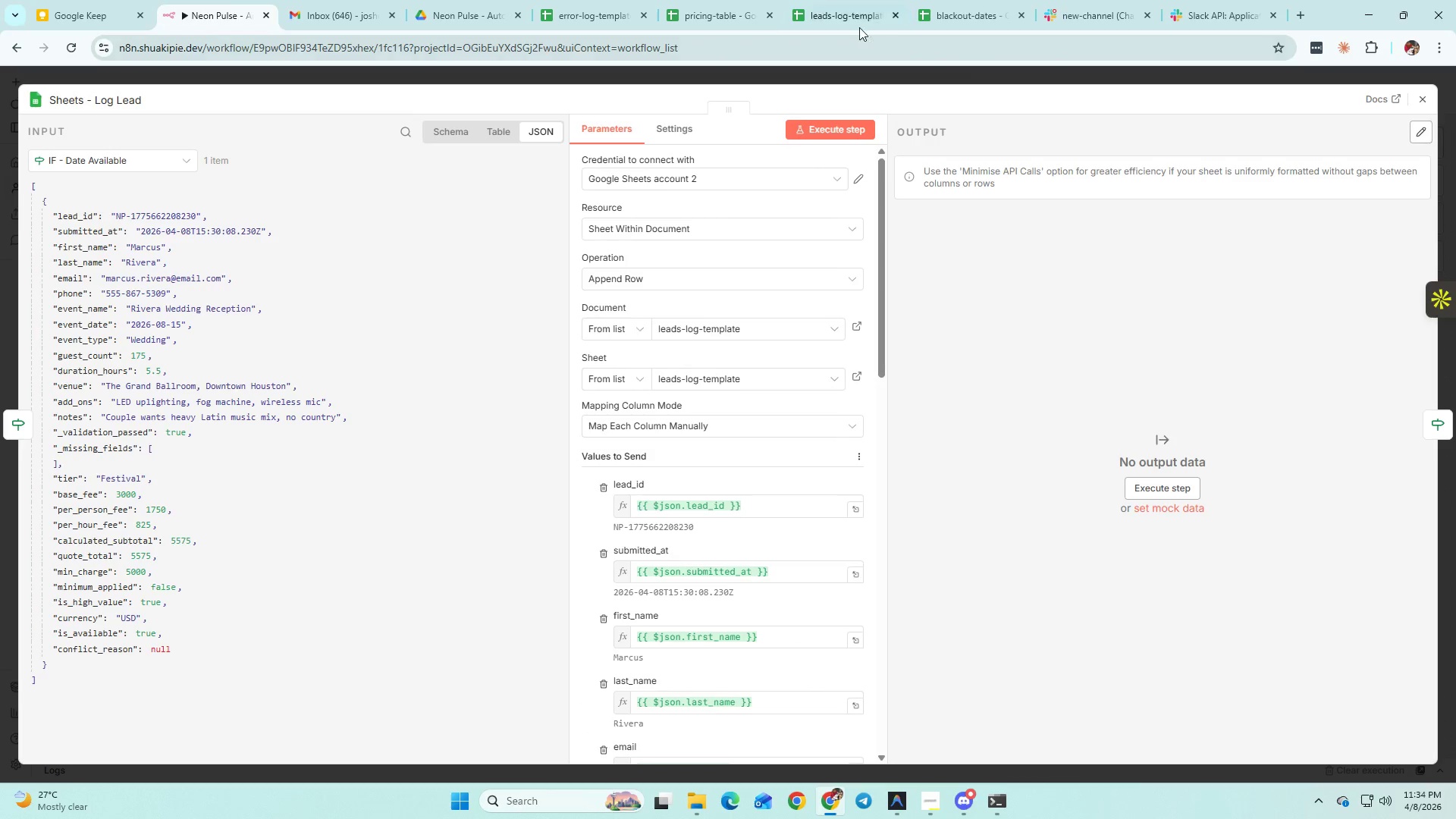 
left_click([854, 20])
 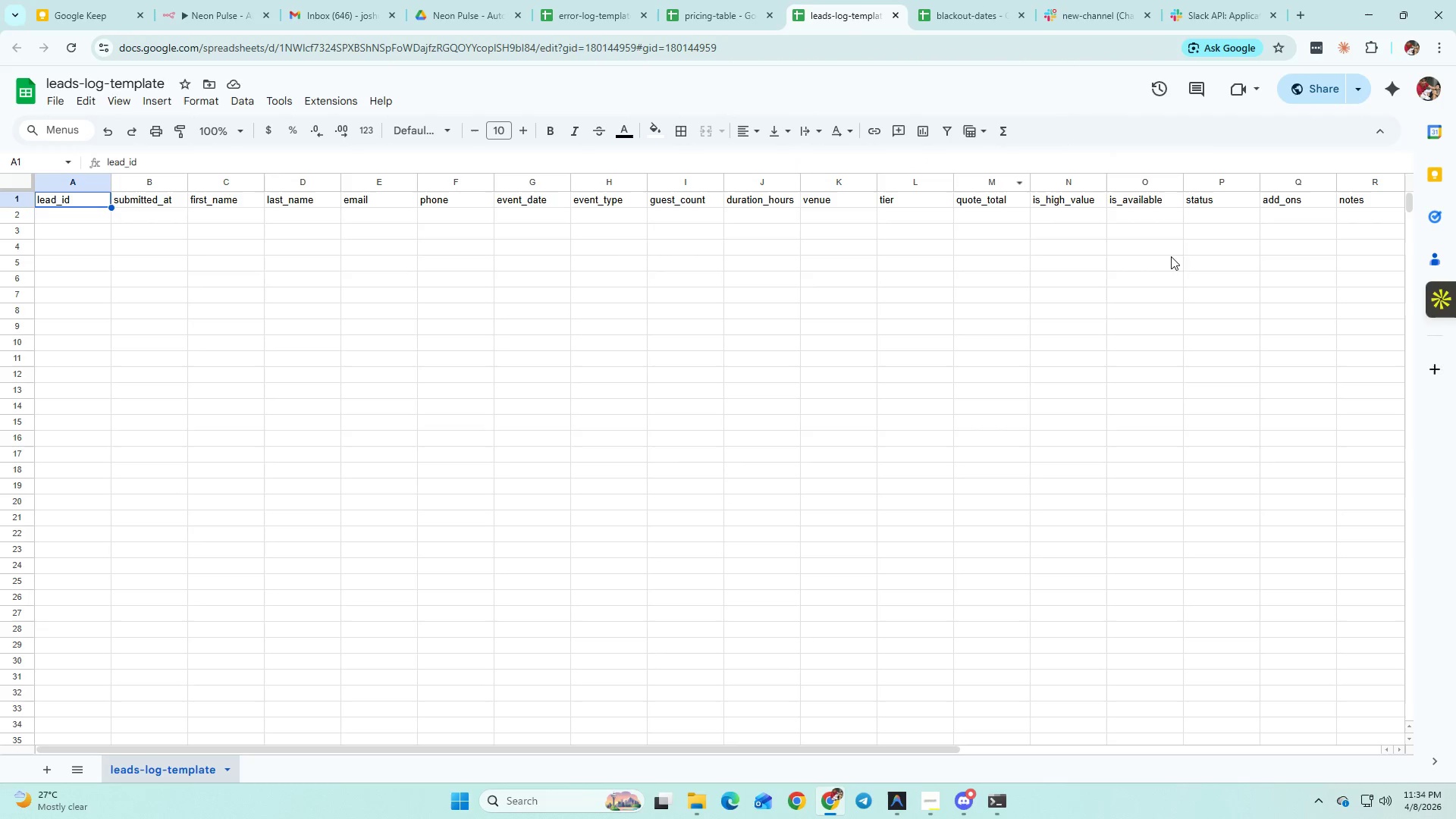 
left_click([1207, 180])
 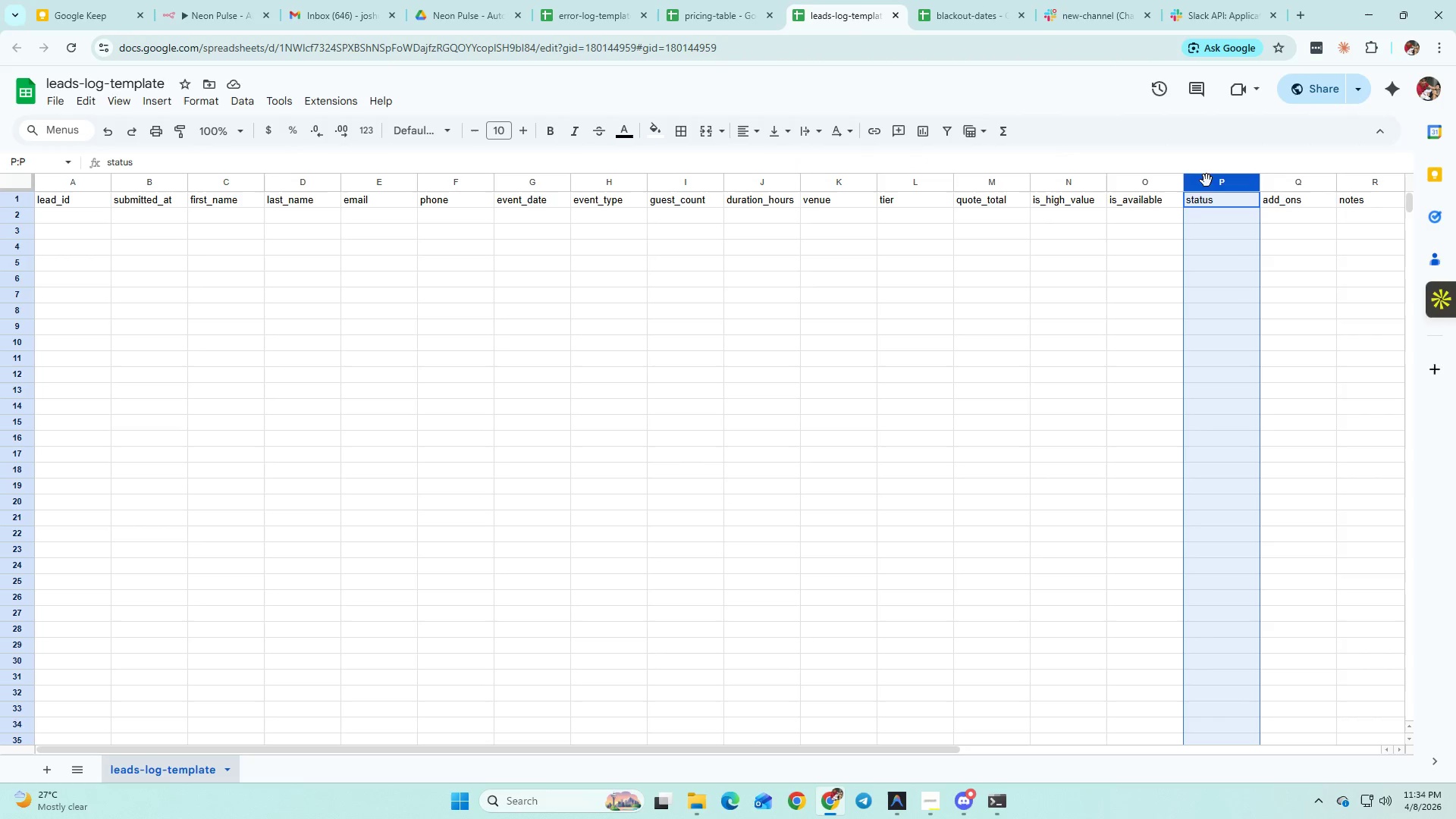 
right_click([1207, 180])
 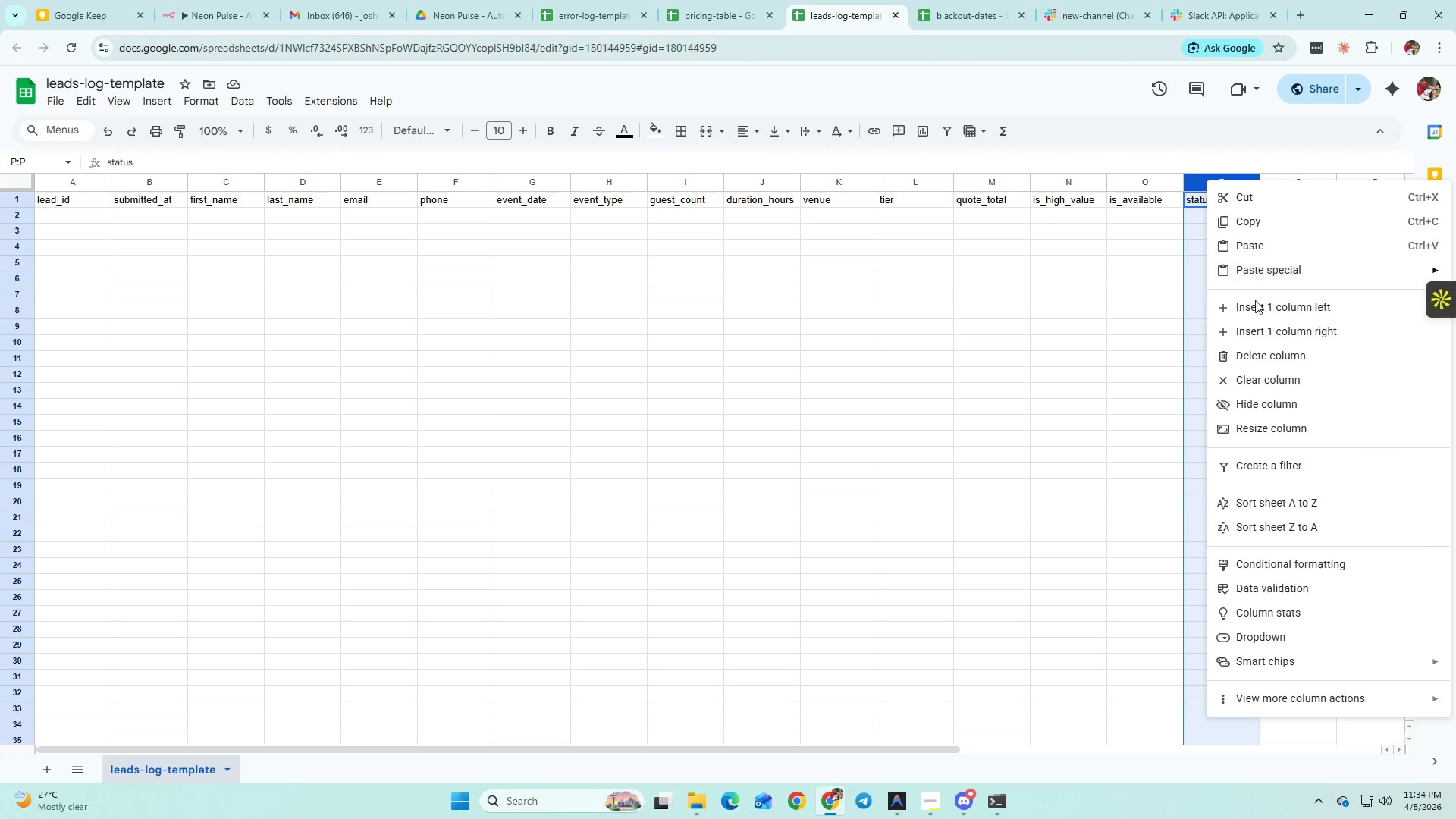 
left_click([1259, 351])
 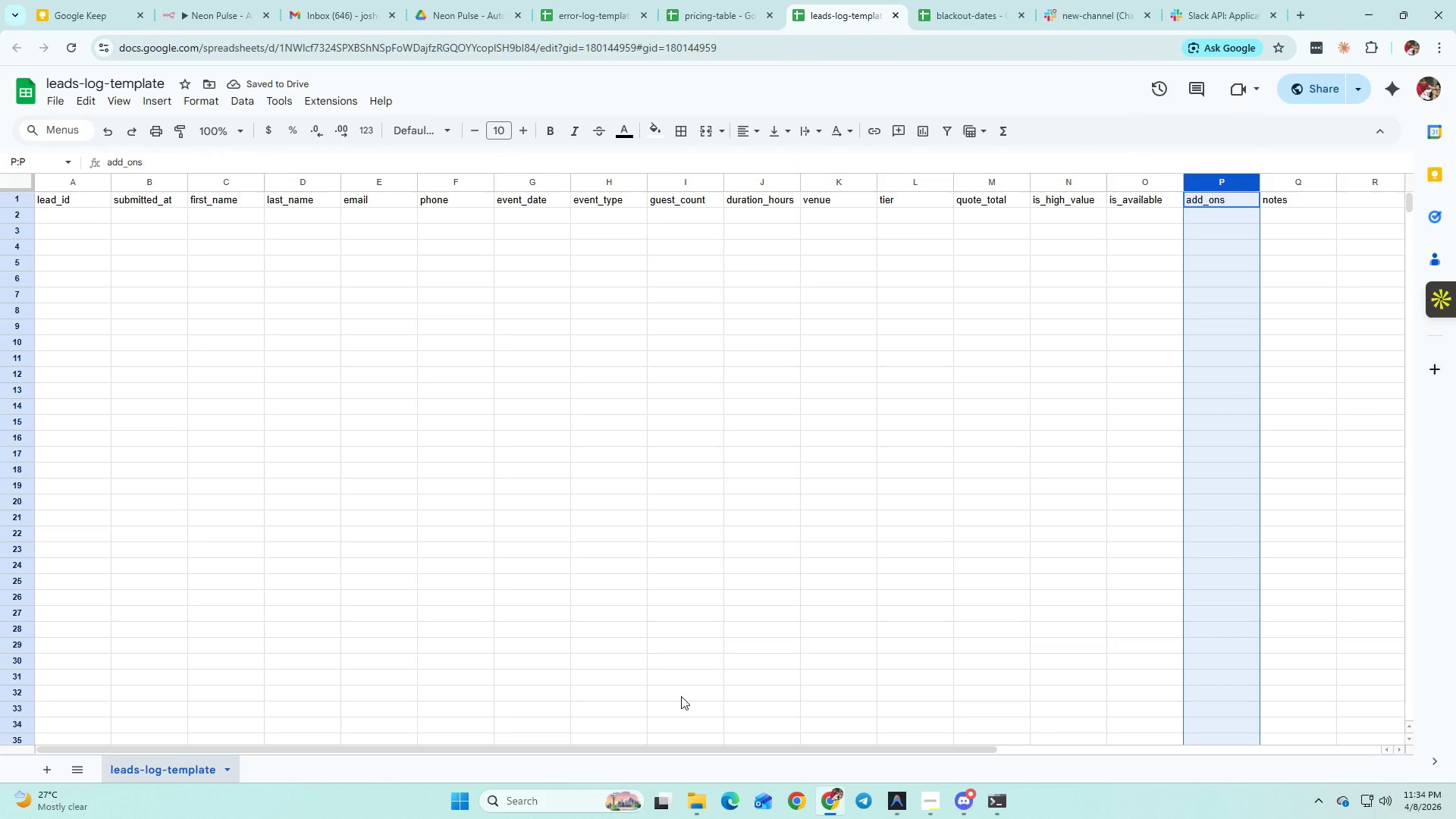 
left_click([211, 11])
 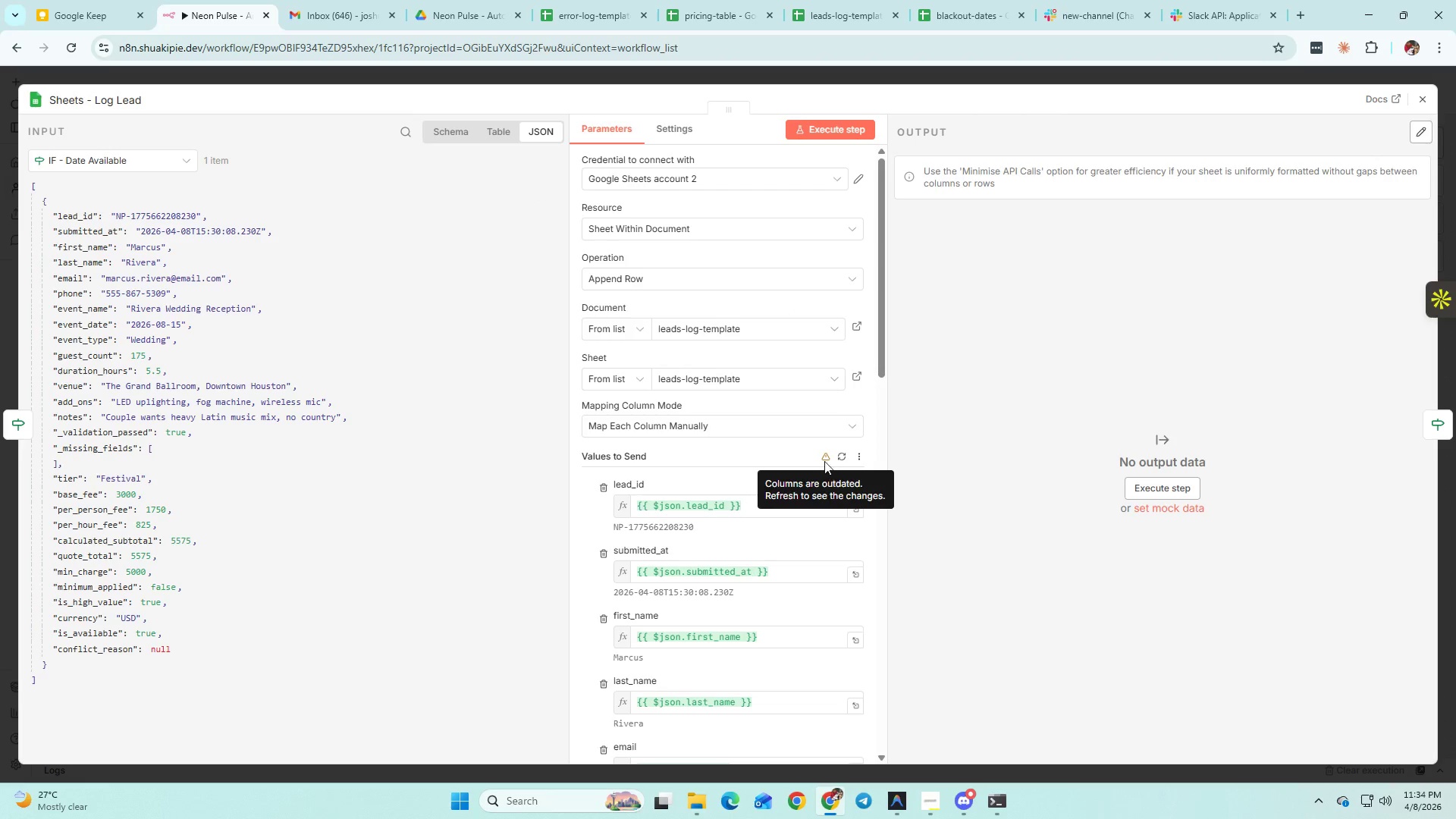 
left_click([842, 460])
 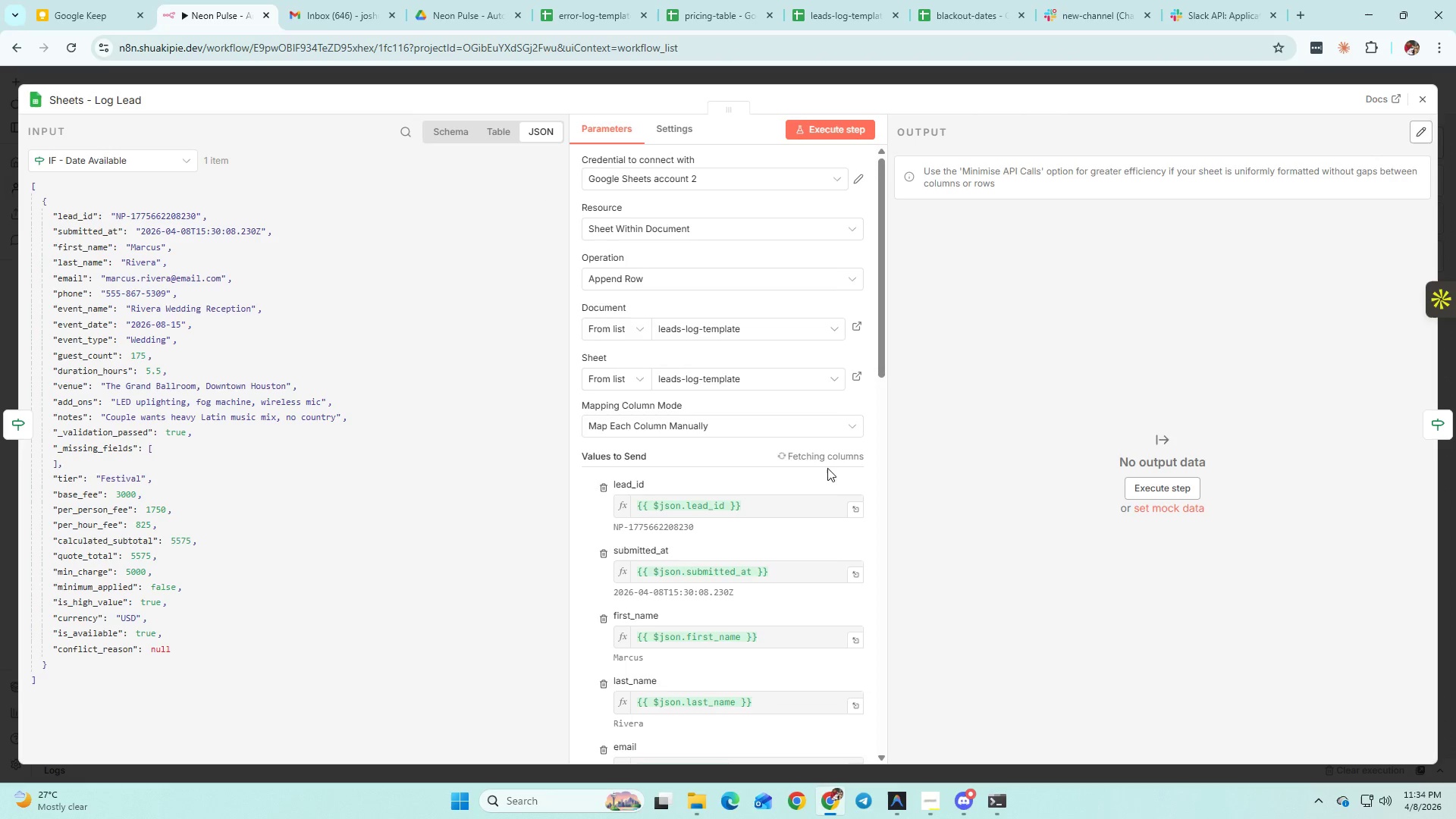 
scroll: coordinate [832, 441], scroll_direction: down, amount: 14.0
 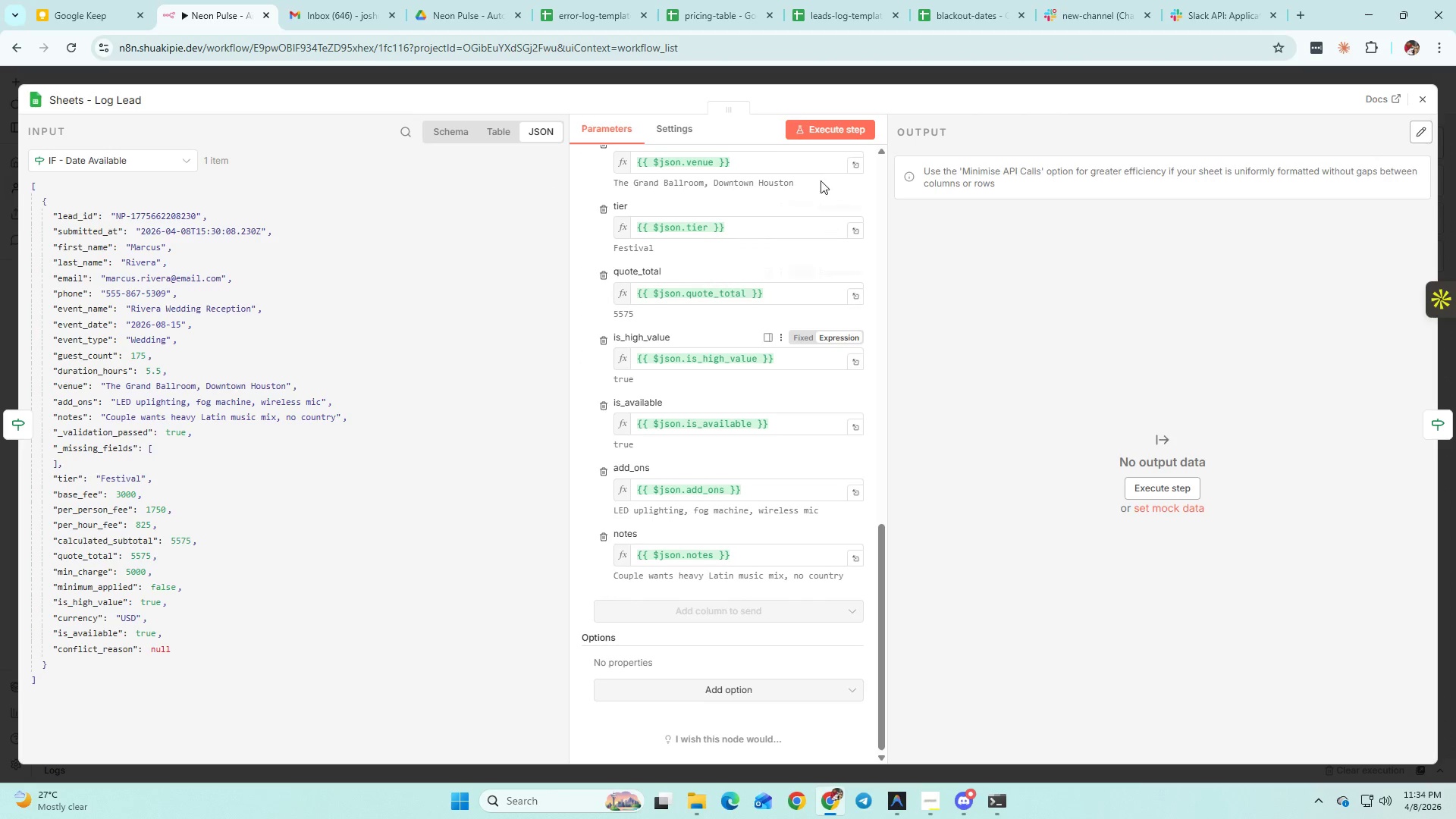 
left_click([830, 130])
 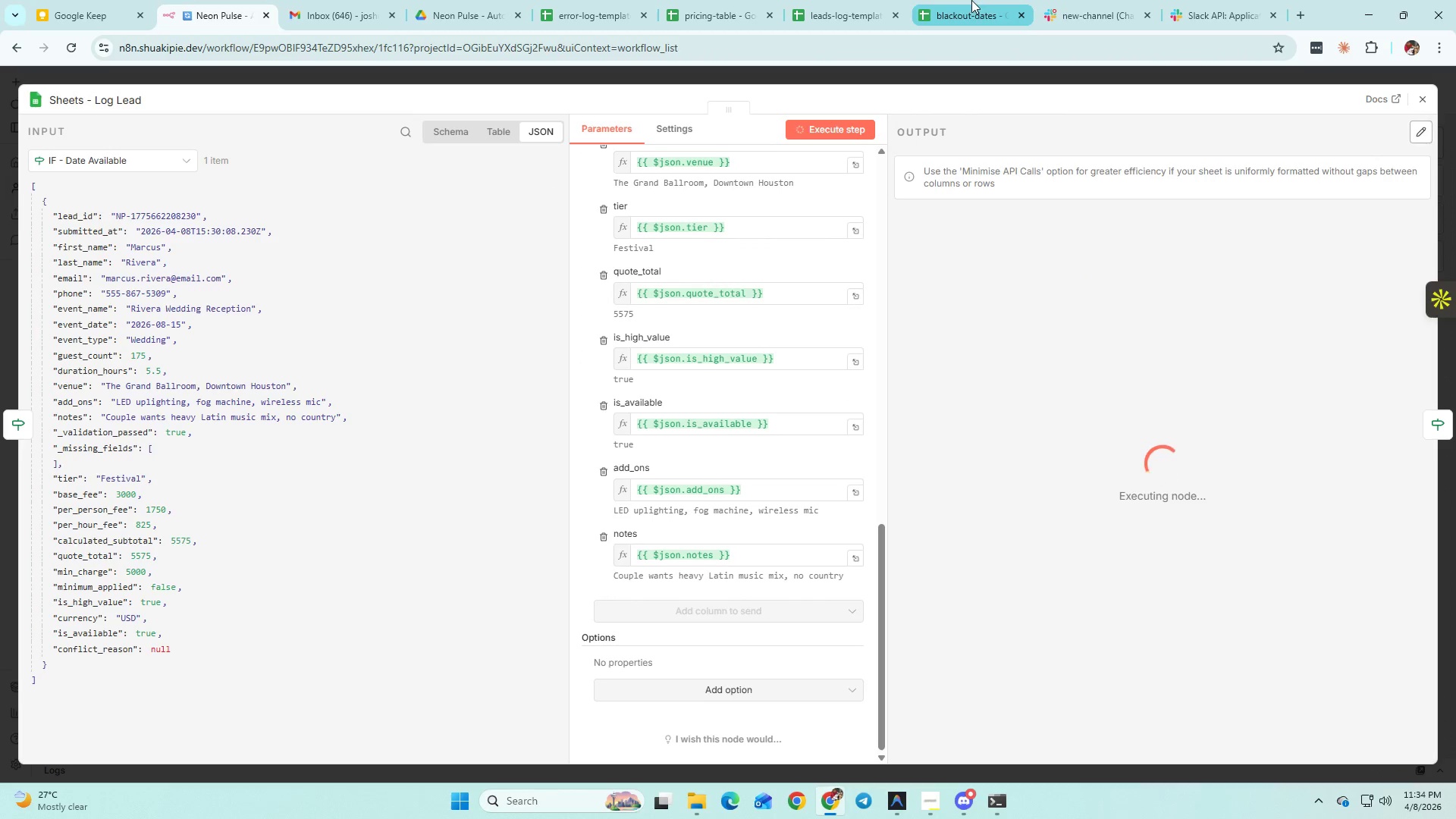 
left_click([861, 2])
 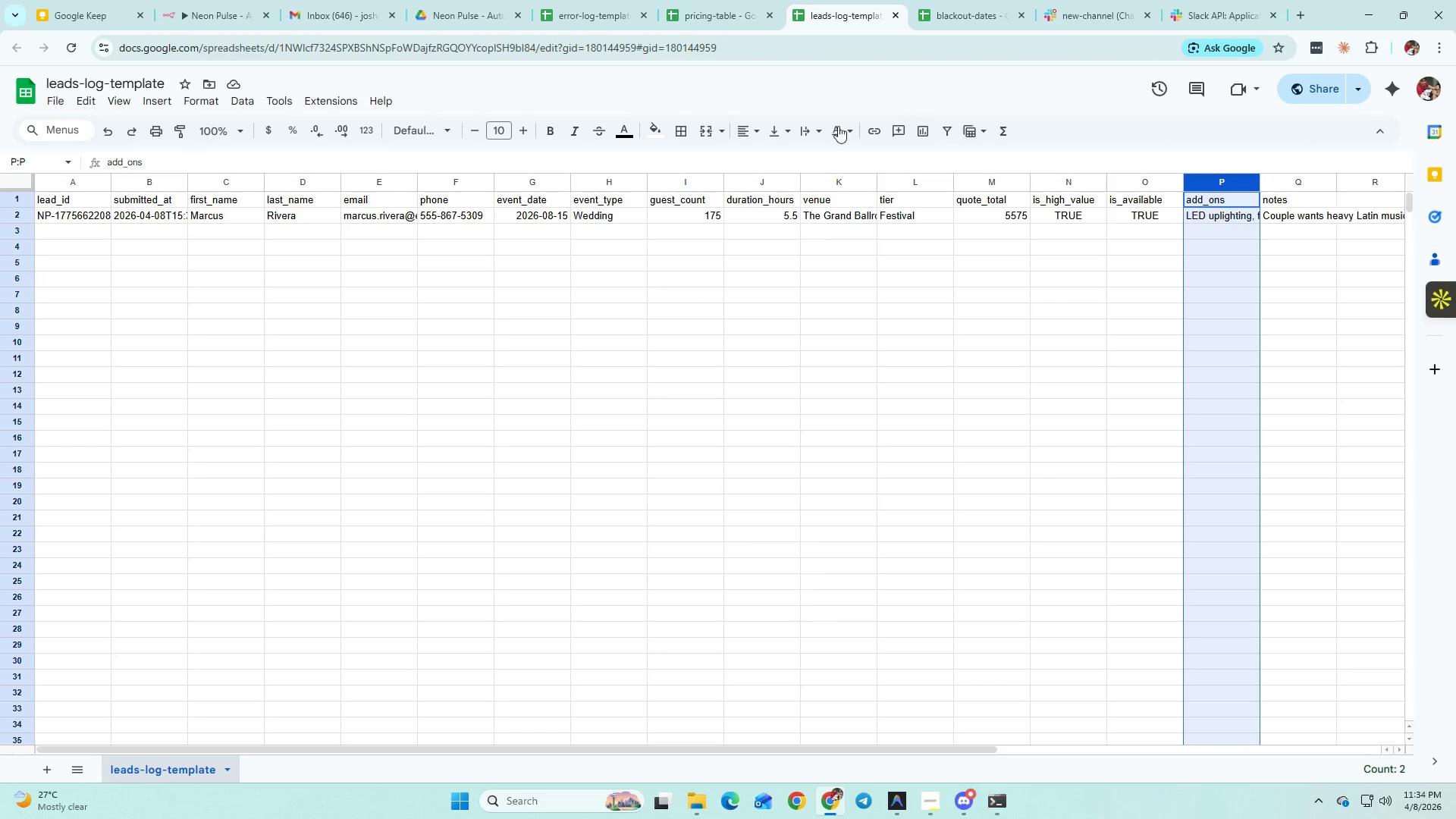 
left_click([221, 3])
 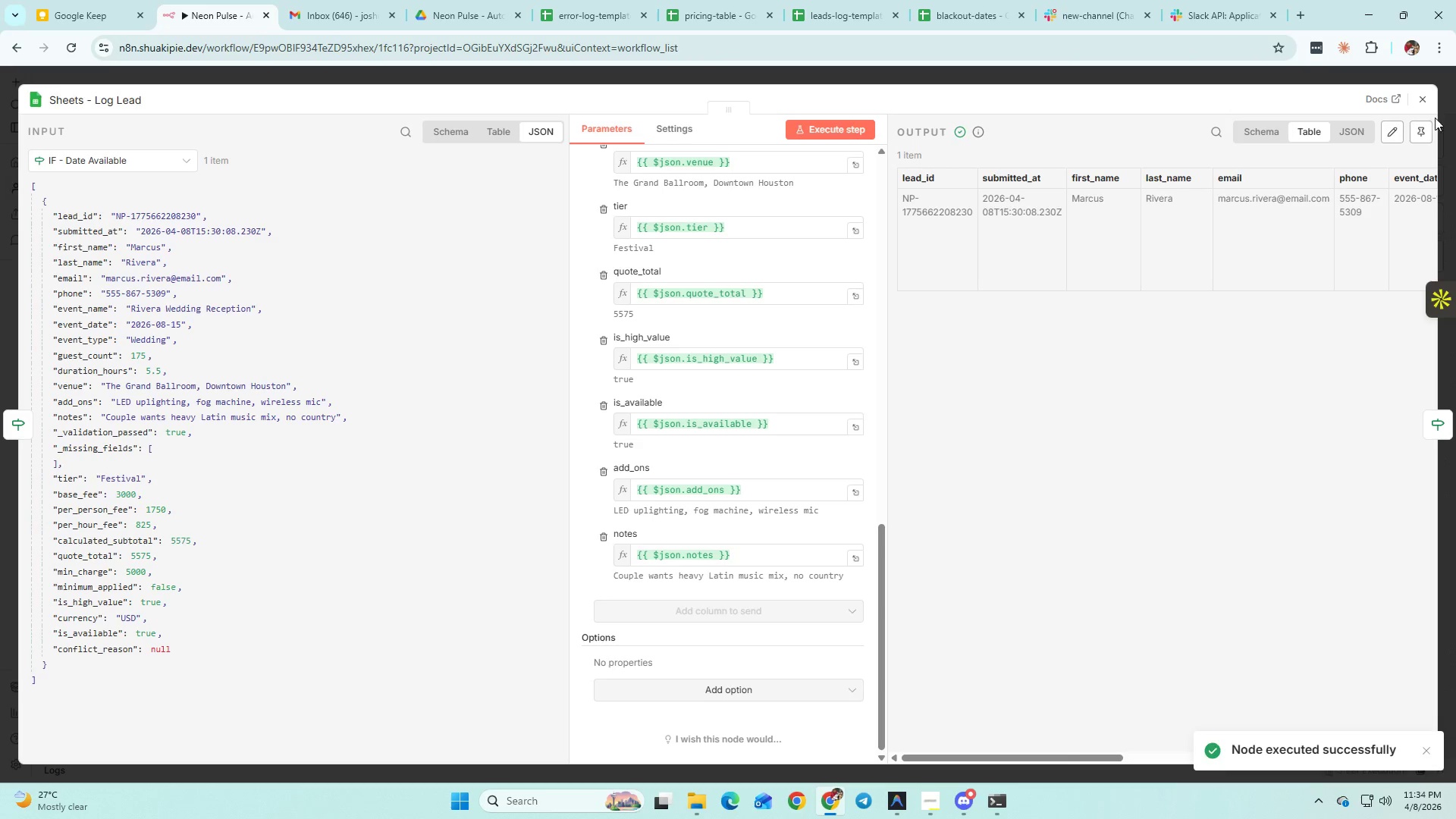 
left_click([1424, 99])
 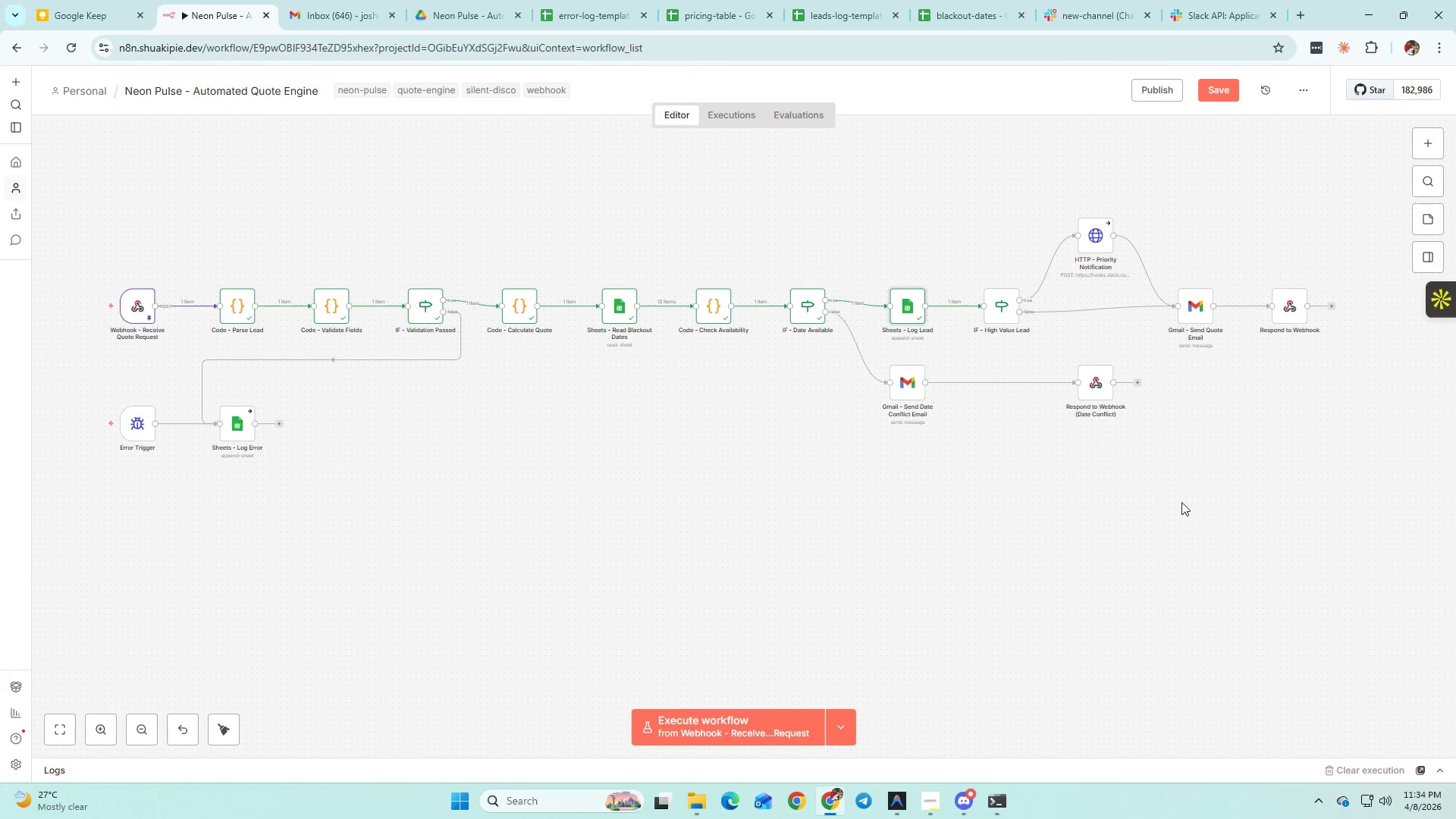 
left_click([1176, 508])
 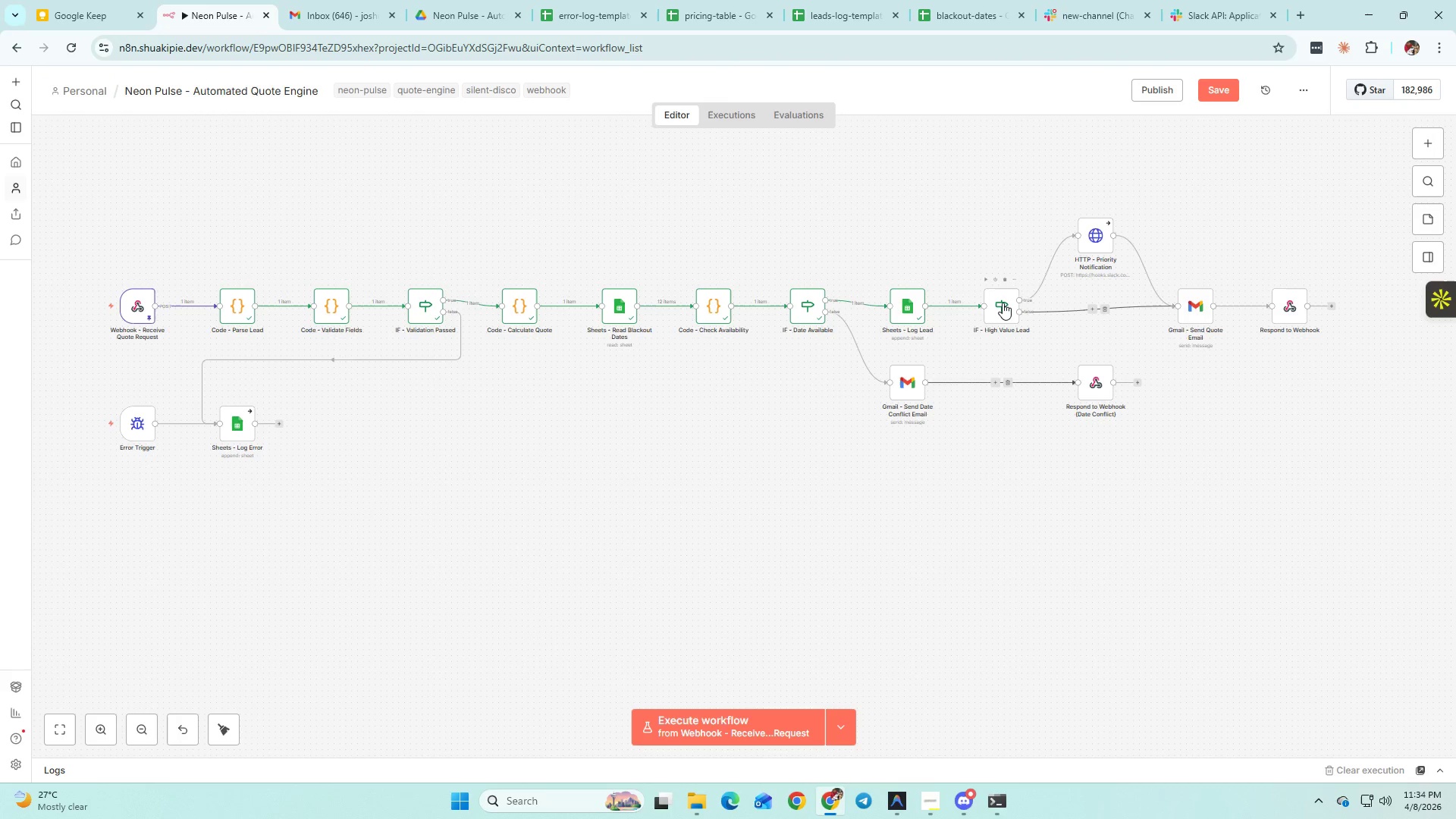 
double_click([1003, 303])
 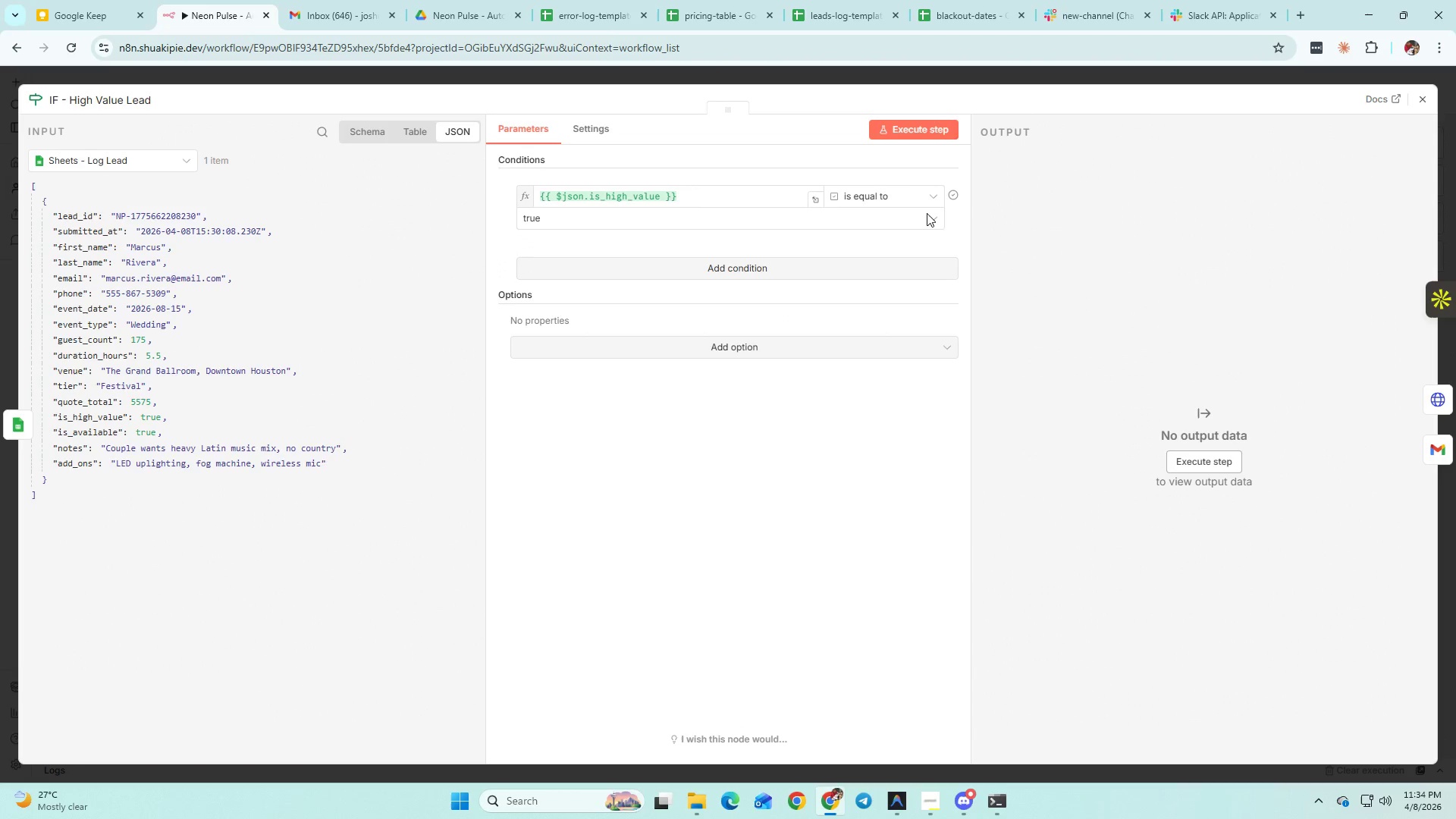 
left_click([933, 123])
 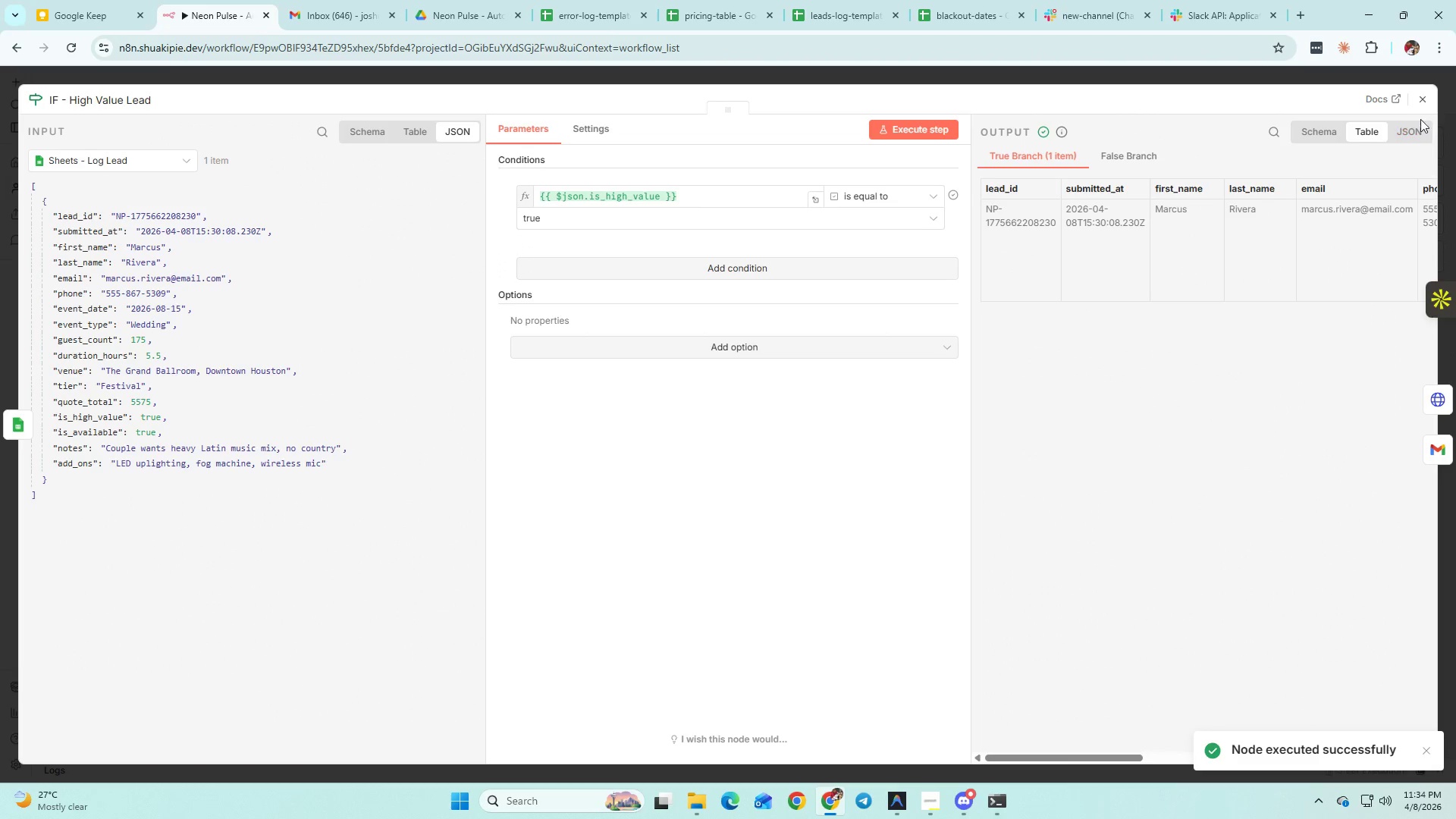 
left_click([1423, 99])
 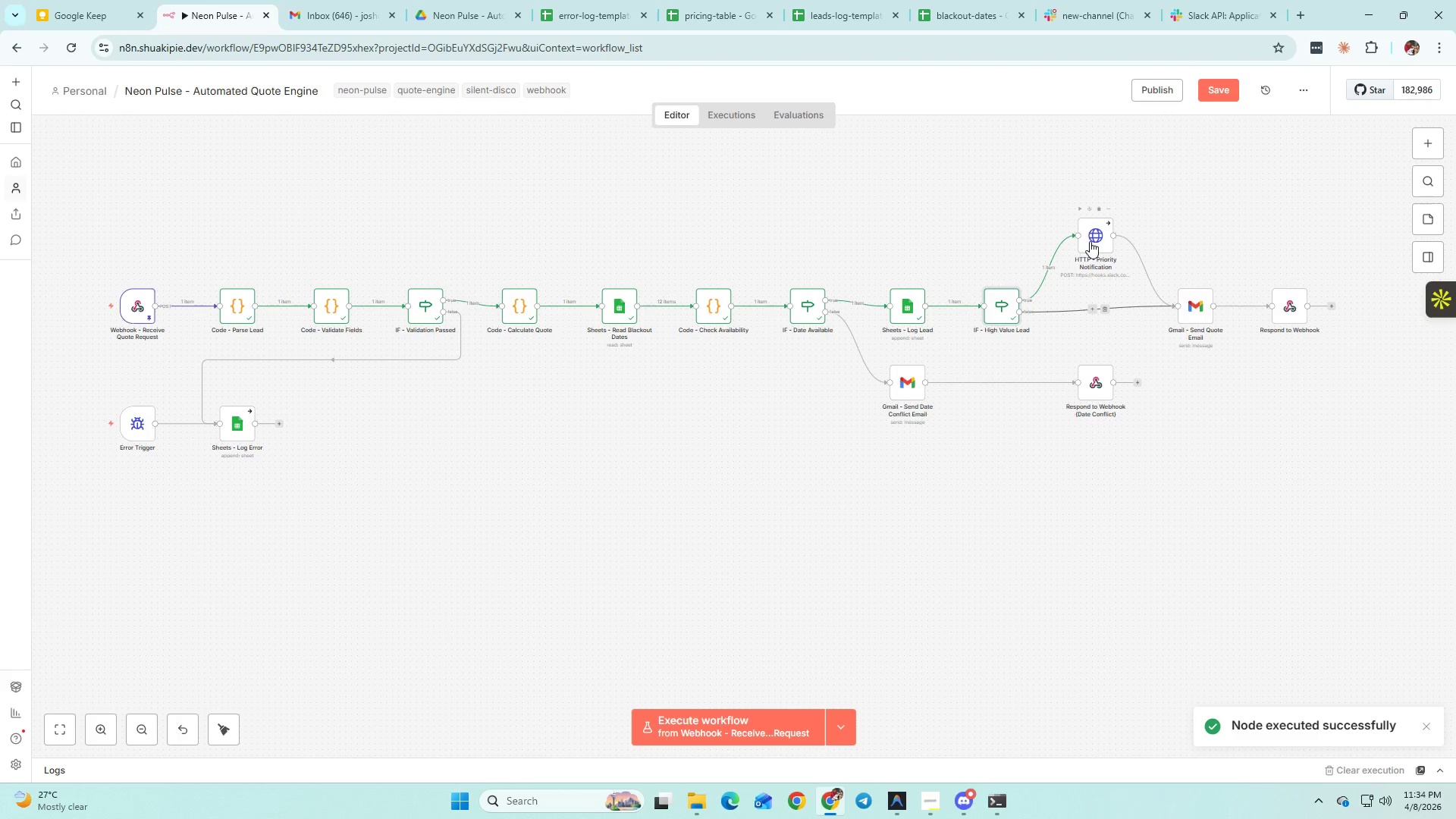 
double_click([1090, 241])
 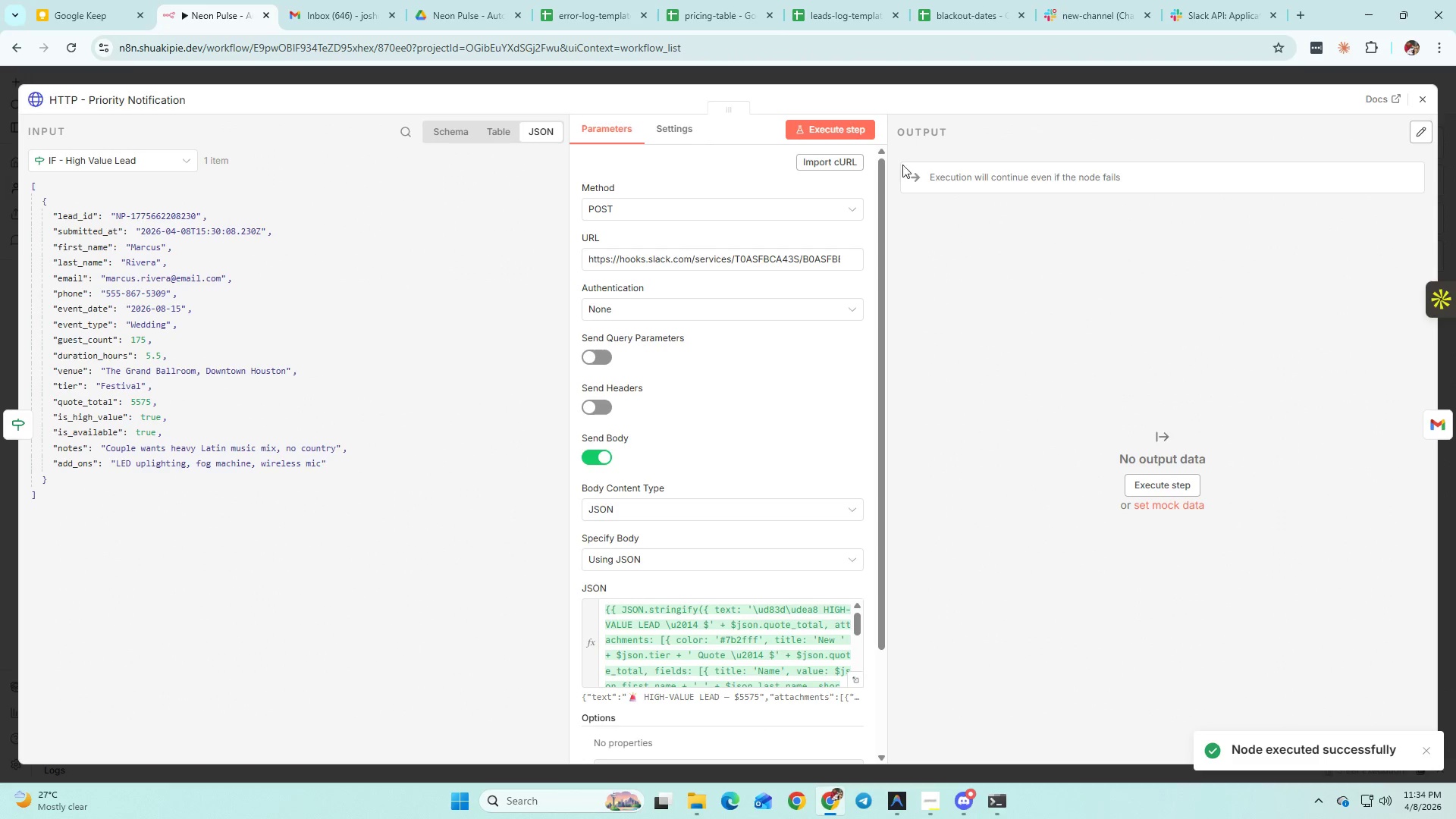 
left_click([838, 121])
 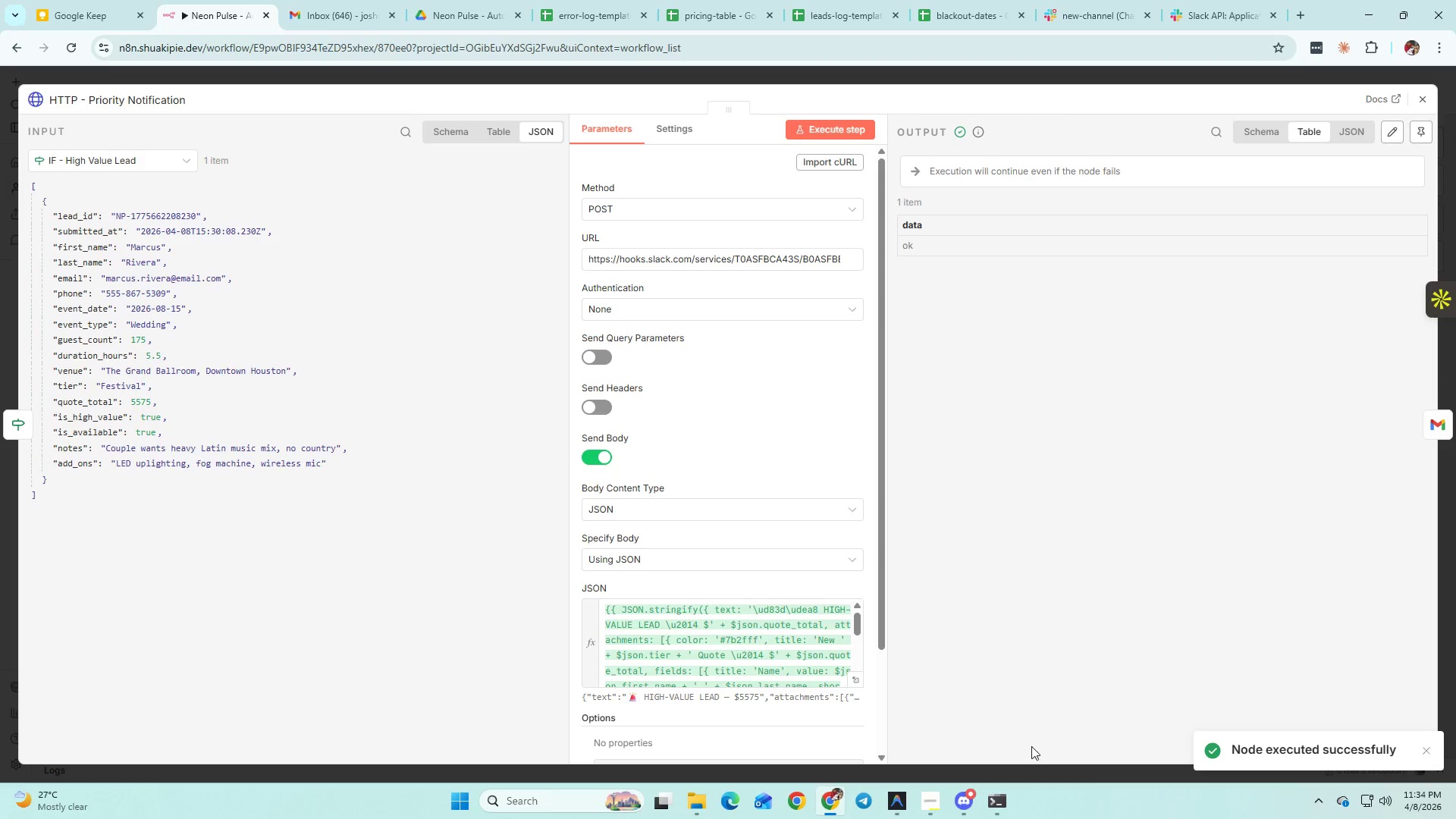 
left_click([1087, 10])
 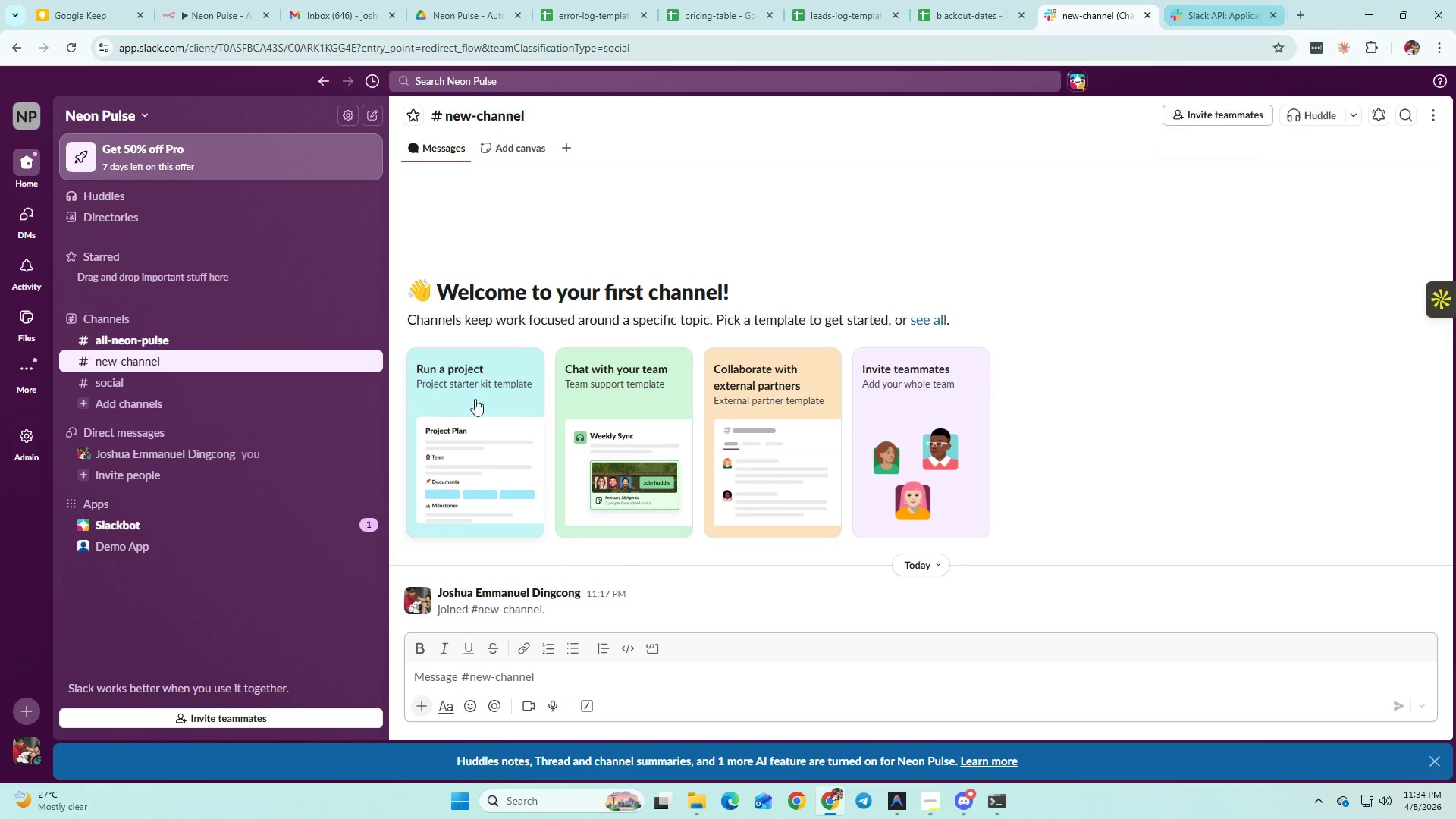 
left_click([236, 341])
 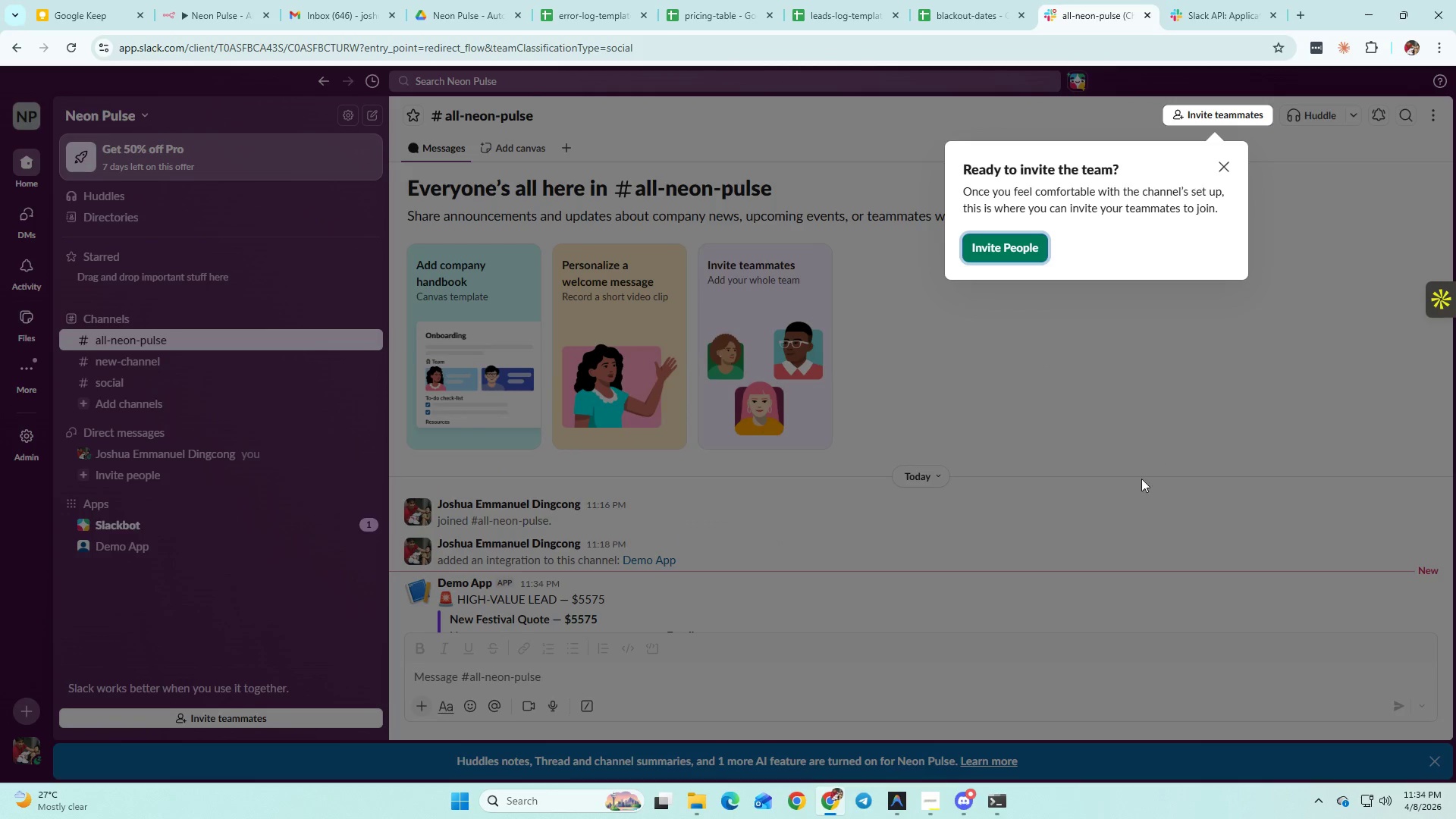 
scroll: coordinate [1097, 516], scroll_direction: down, amount: 2.0
 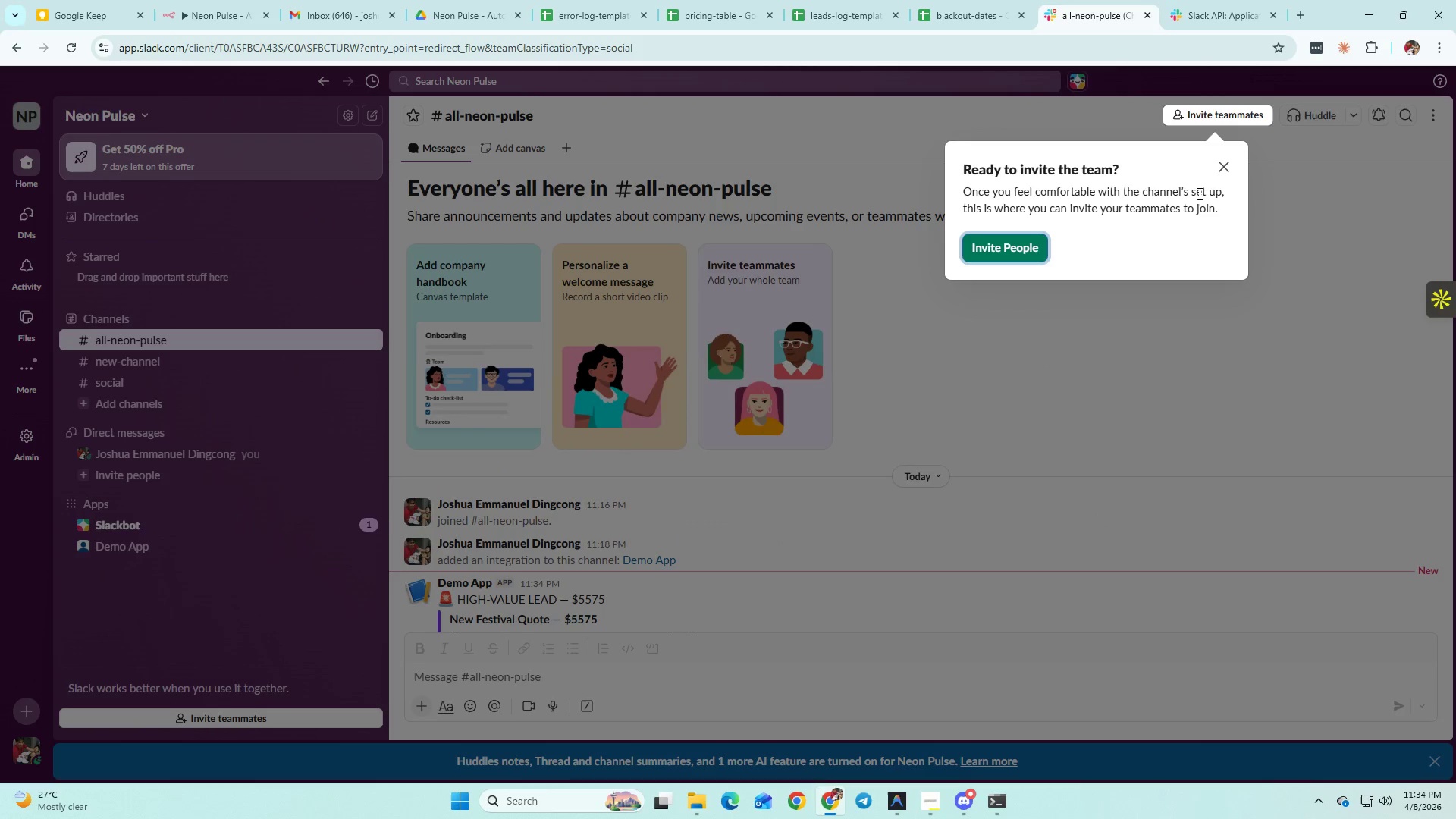 
left_click([1225, 170])
 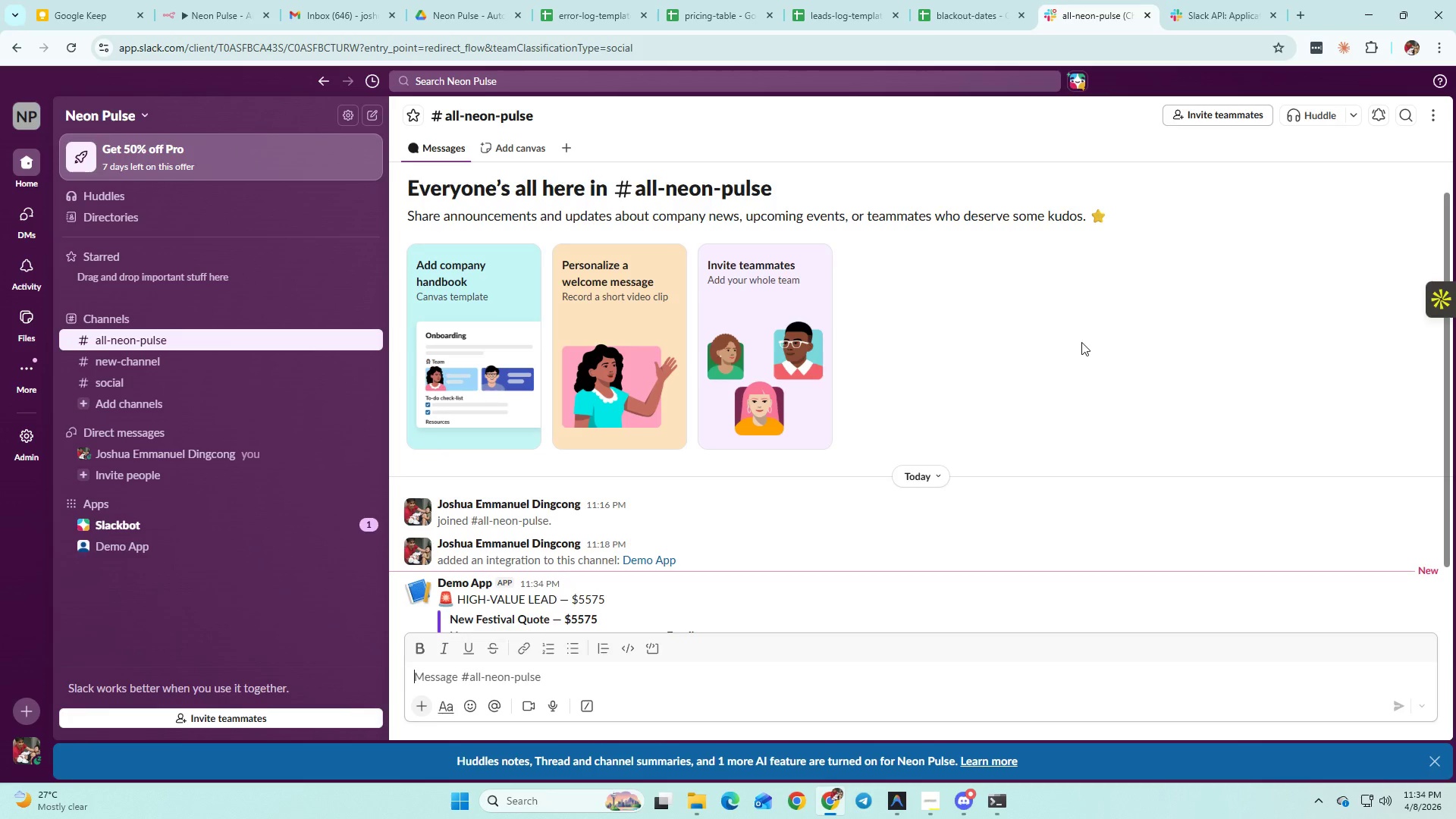 
scroll: coordinate [1088, 397], scroll_direction: down, amount: 3.0
 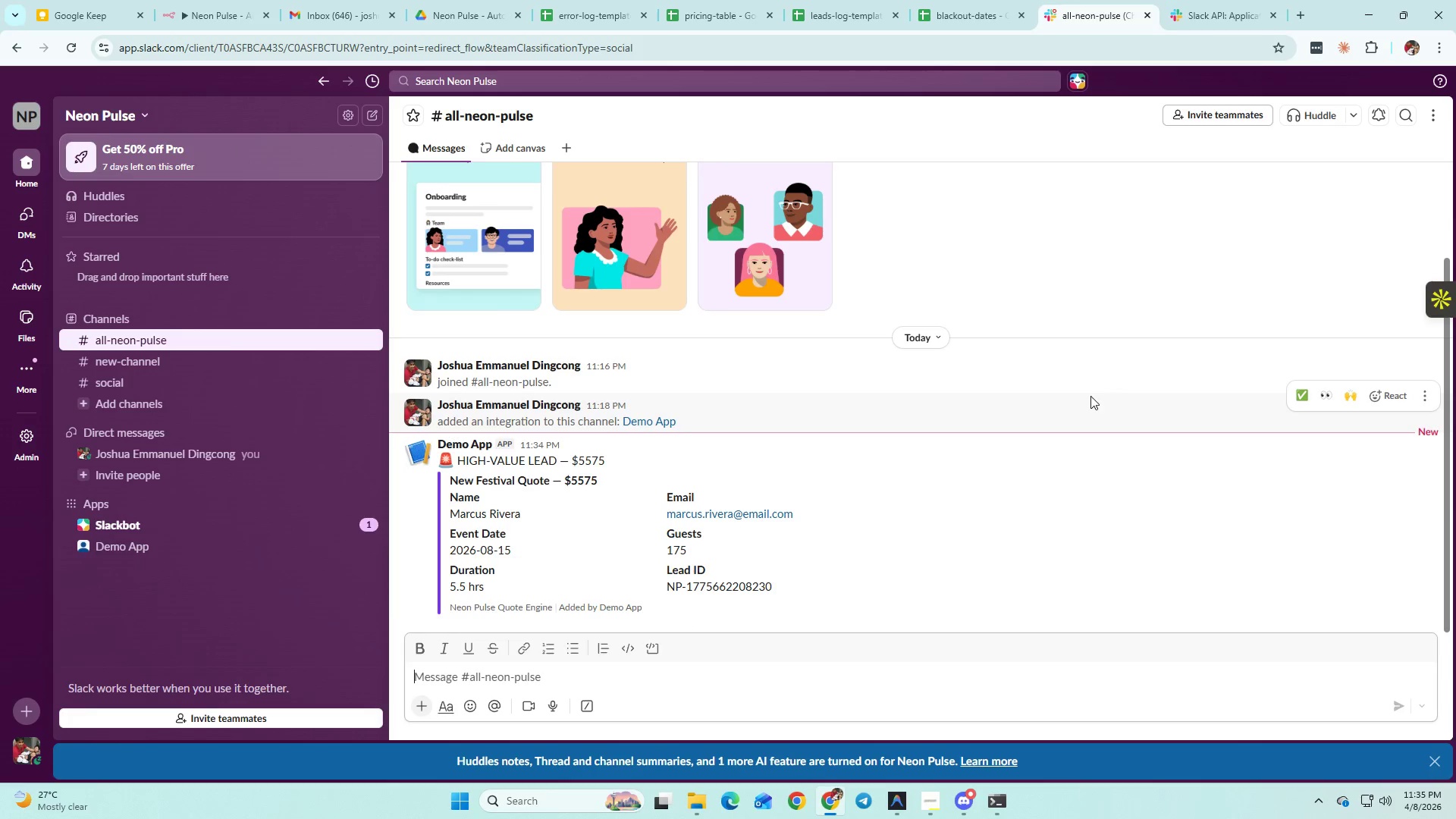 
key(Meta+Shift+S)
 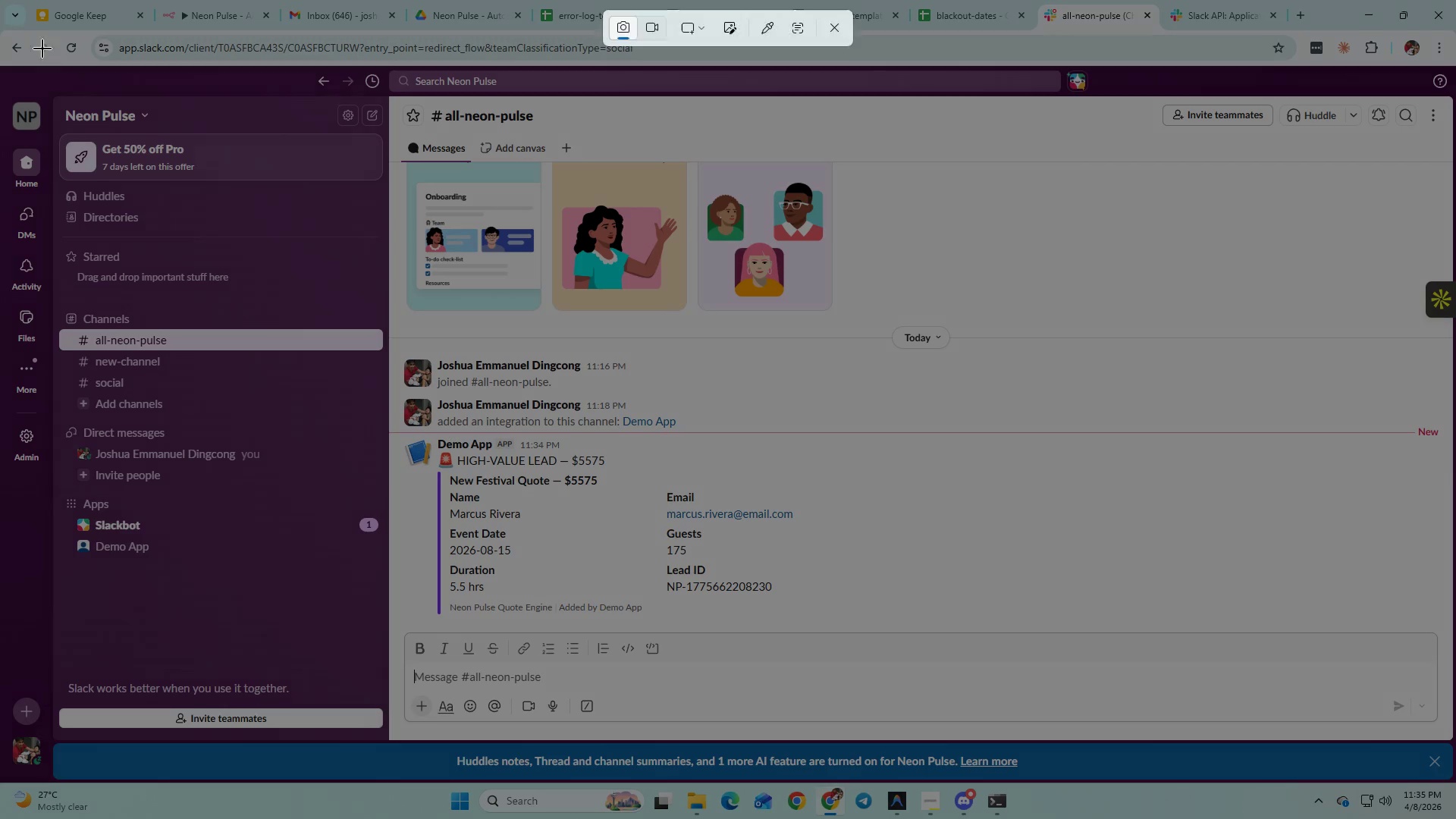 
left_click_drag(start_coordinate=[9, 29], to_coordinate=[1450, 752])
 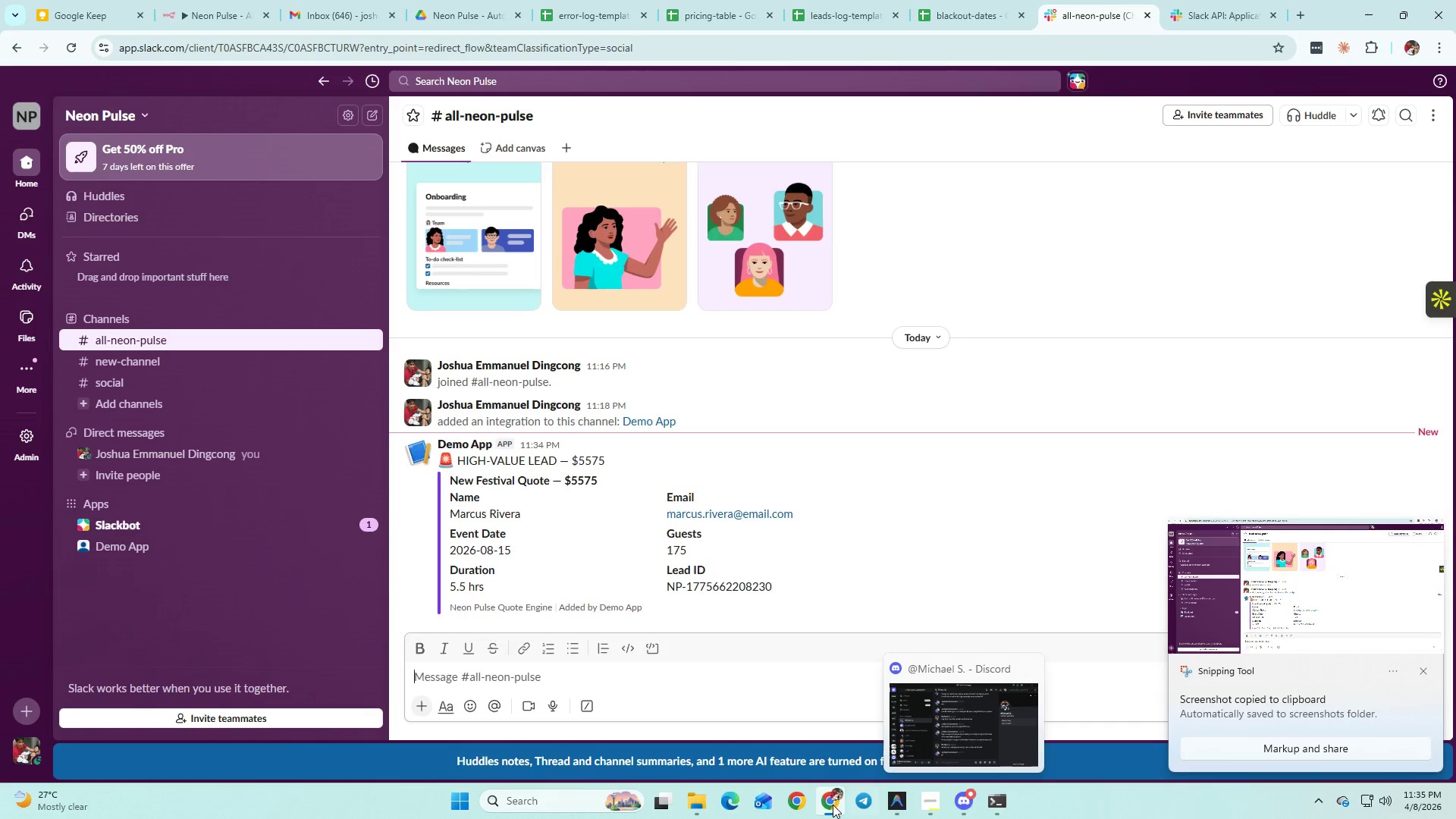 
wait(6.53)
 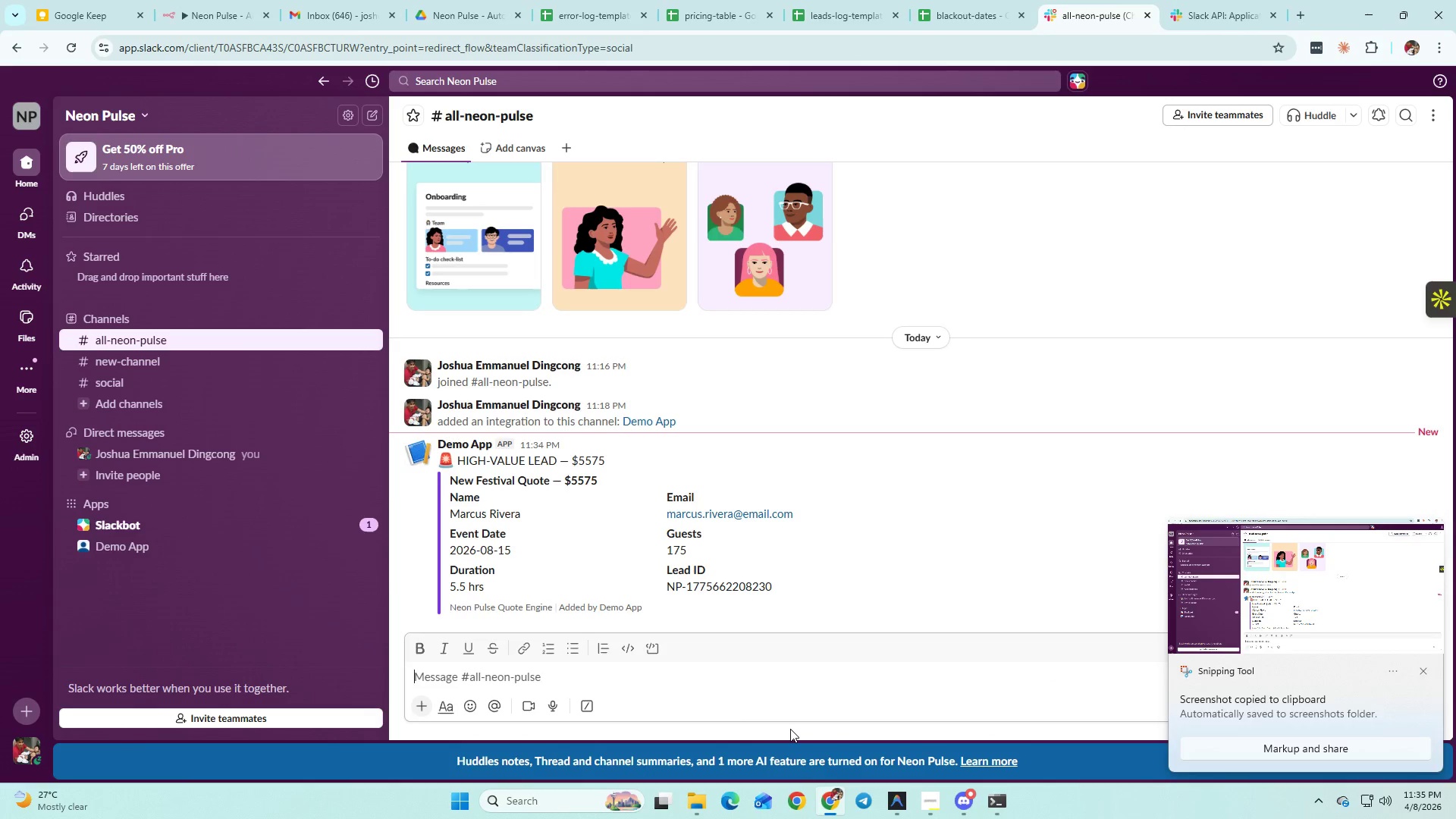 
key(Meta+MetaLeft)
 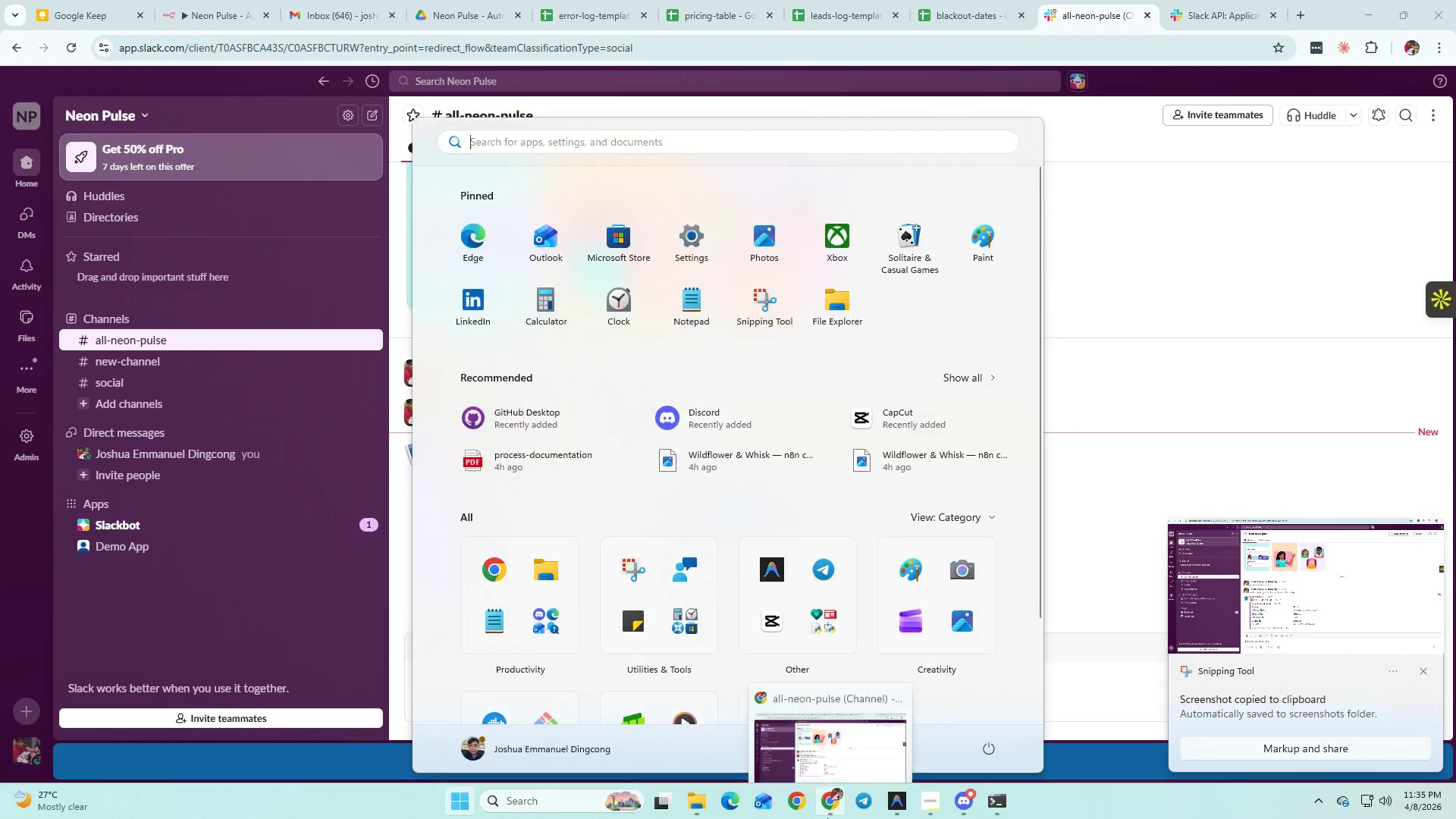 
type(pa)
 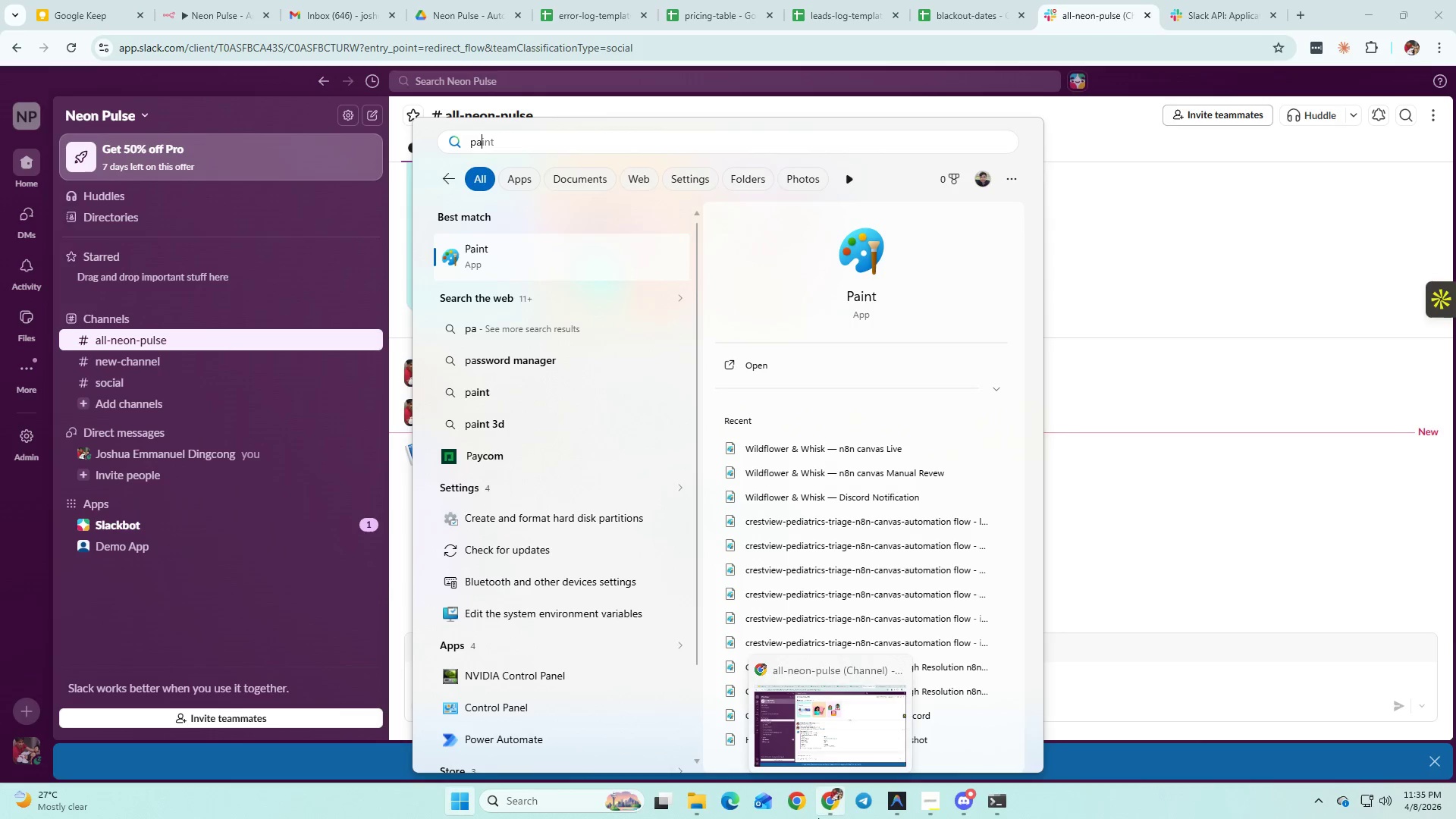 
key(Enter)
 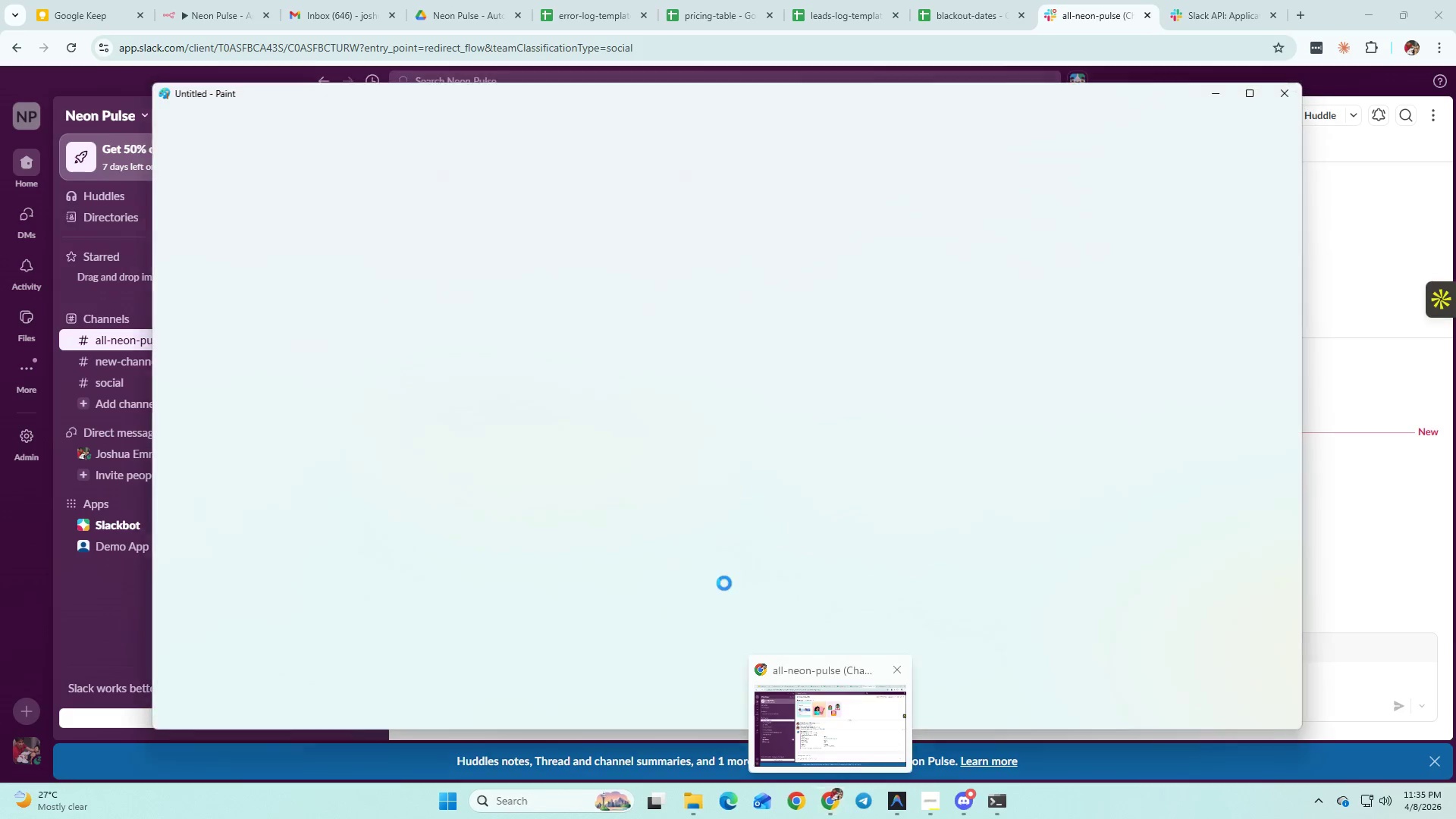 
hold_key(key=ControlLeft, duration=0.34)
 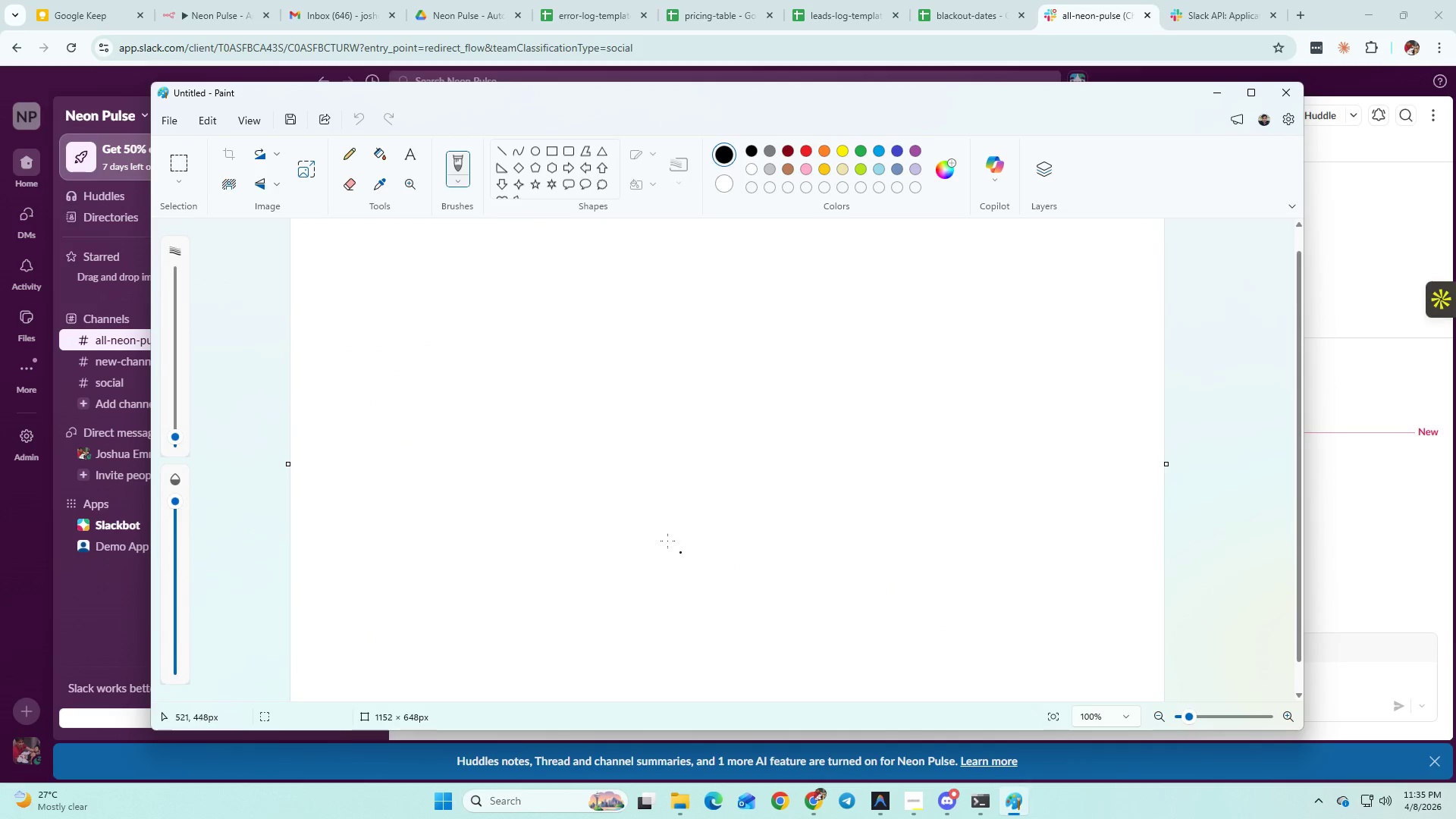 
key(Control+V)
 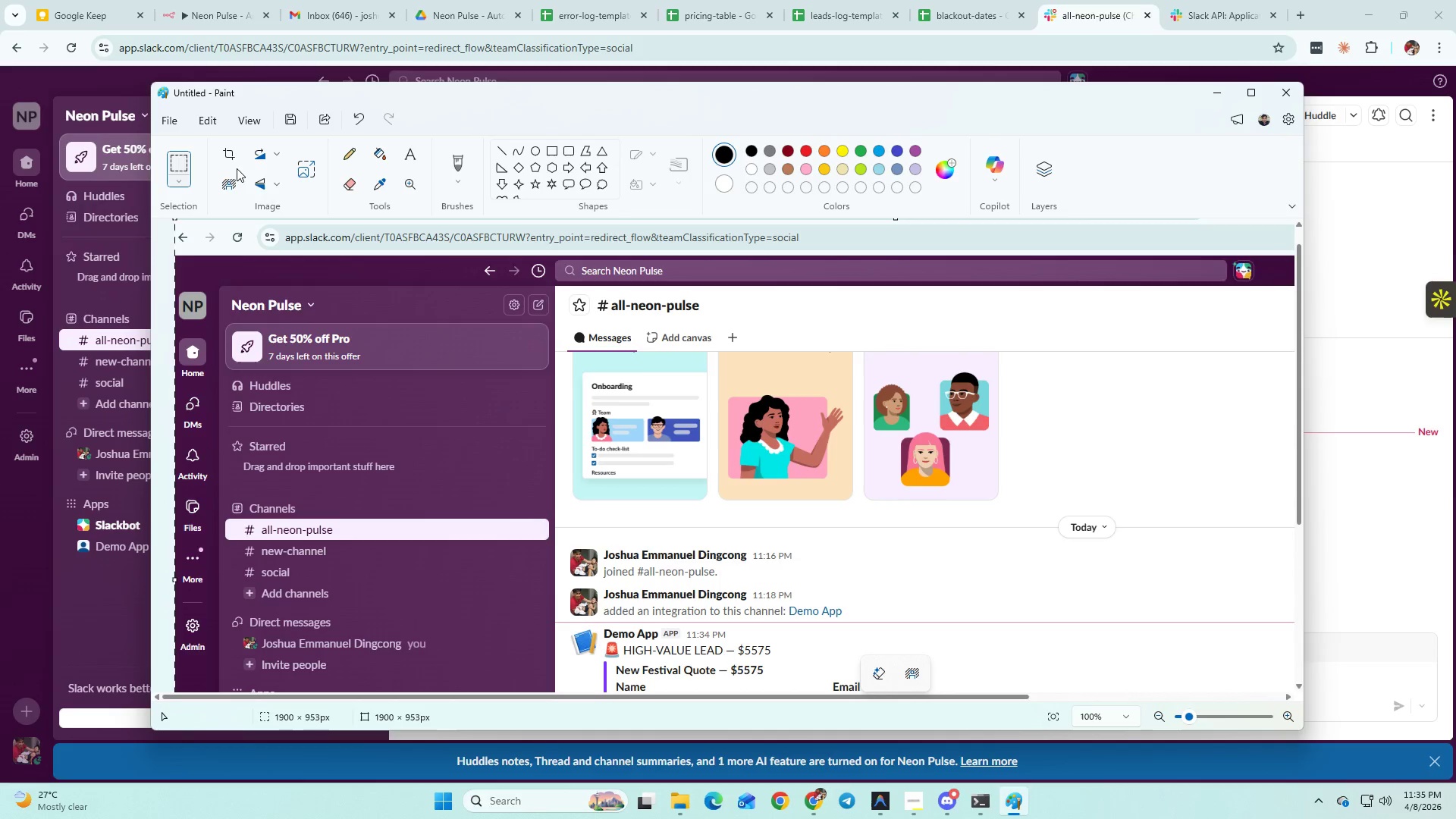 
left_click([233, 164])
 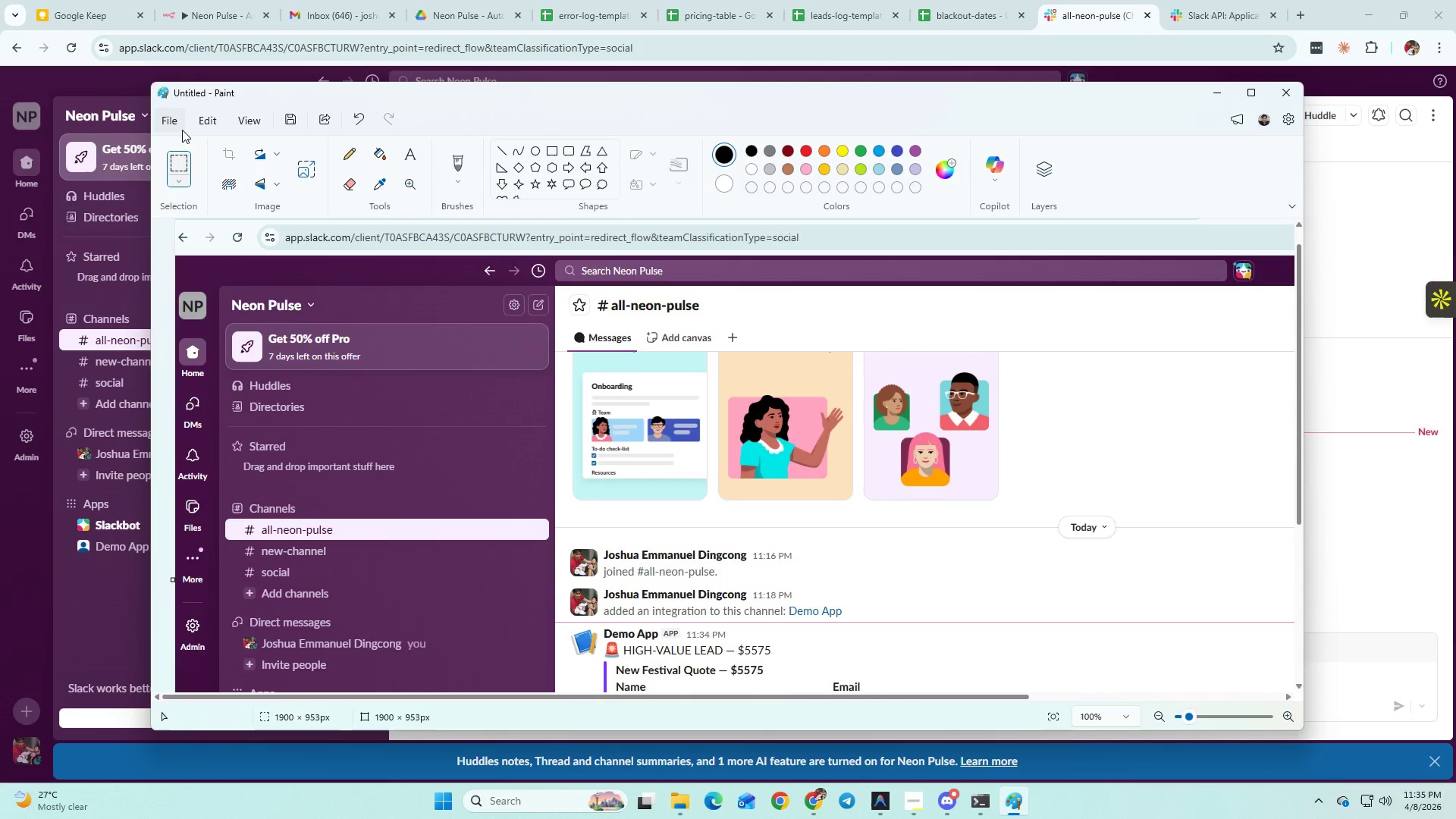 
left_click([176, 125])
 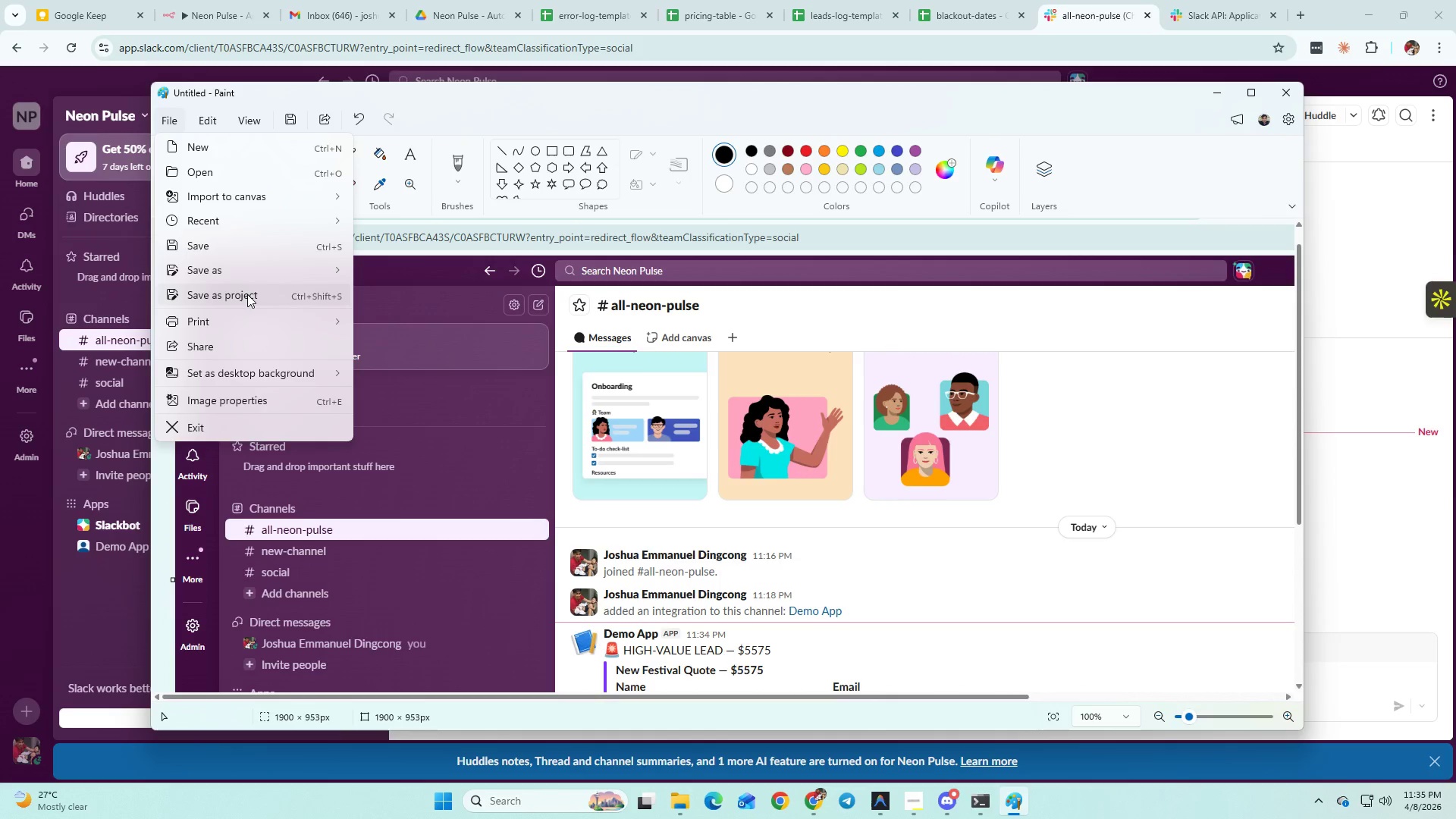 
left_click([264, 260])
 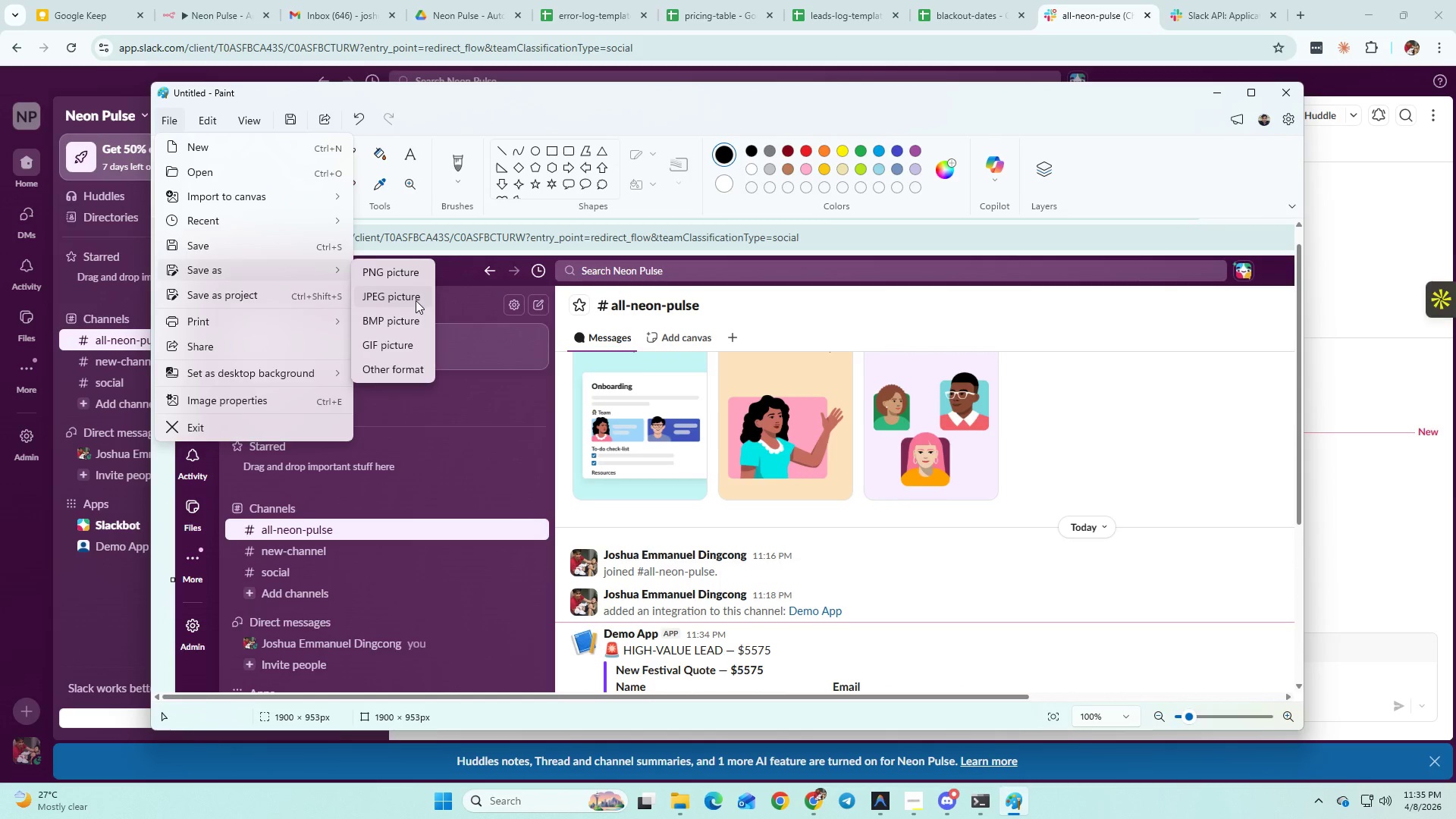 
left_click([416, 300])
 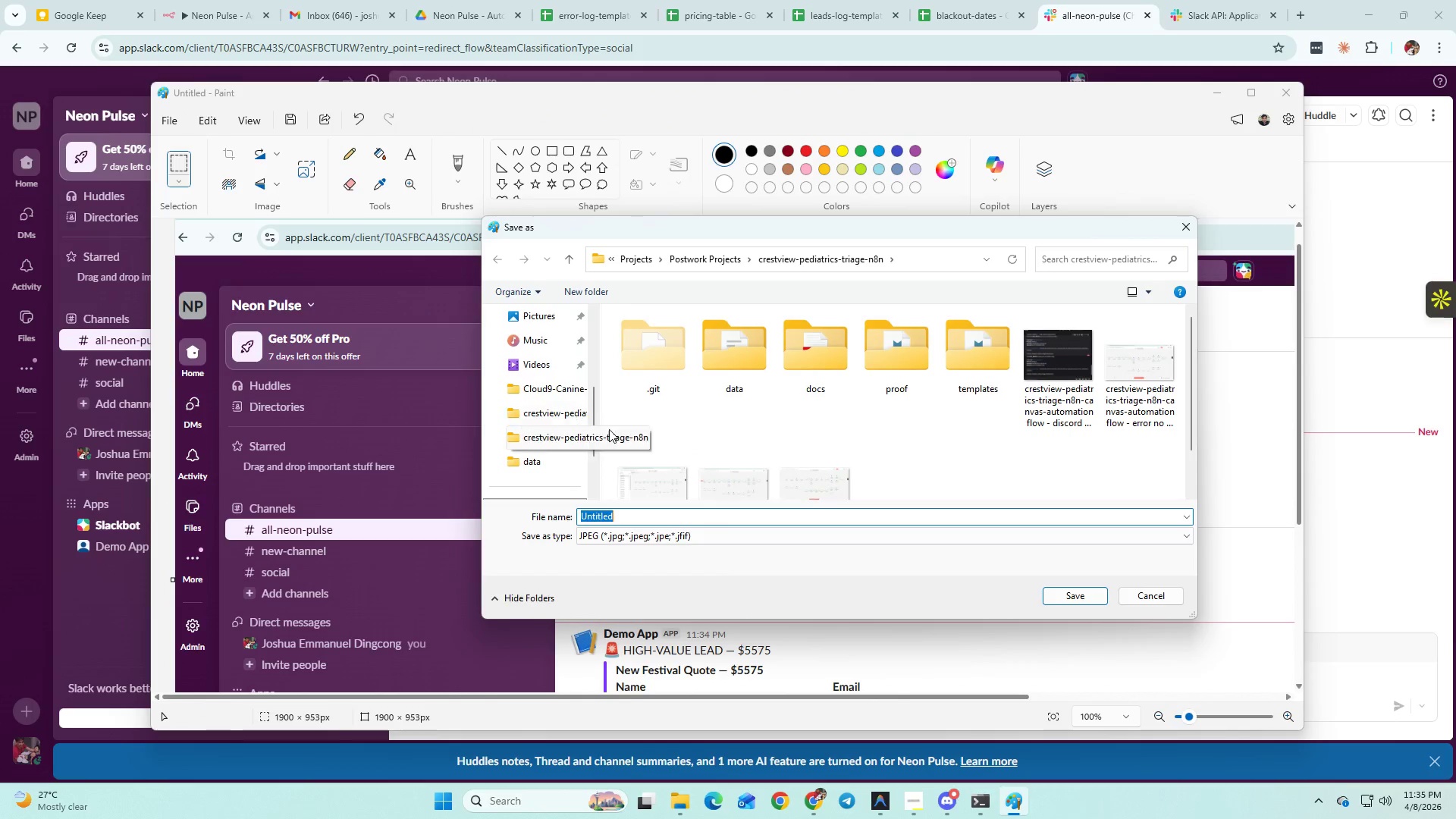 
left_click([715, 262])
 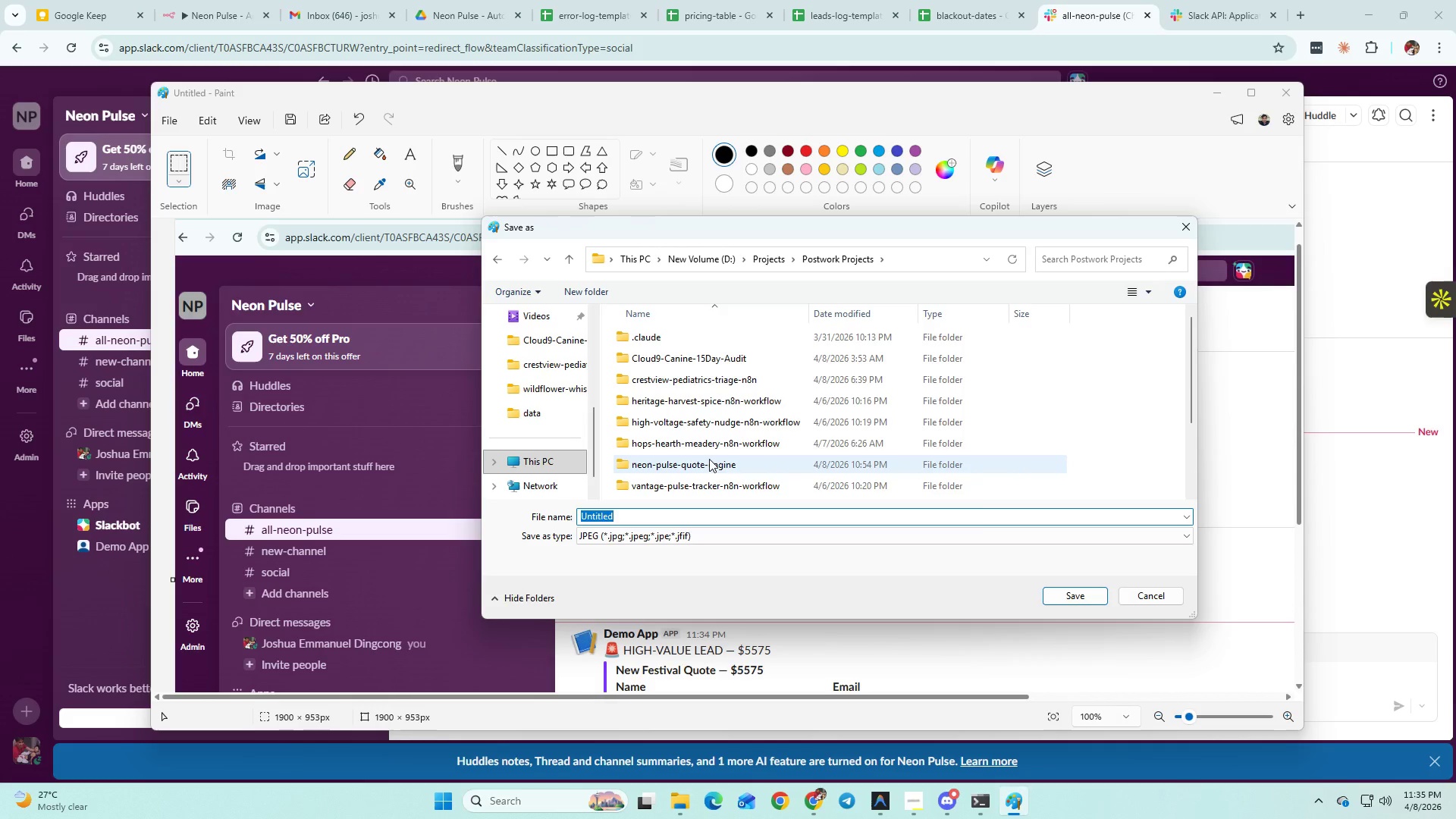 
double_click([709, 459])
 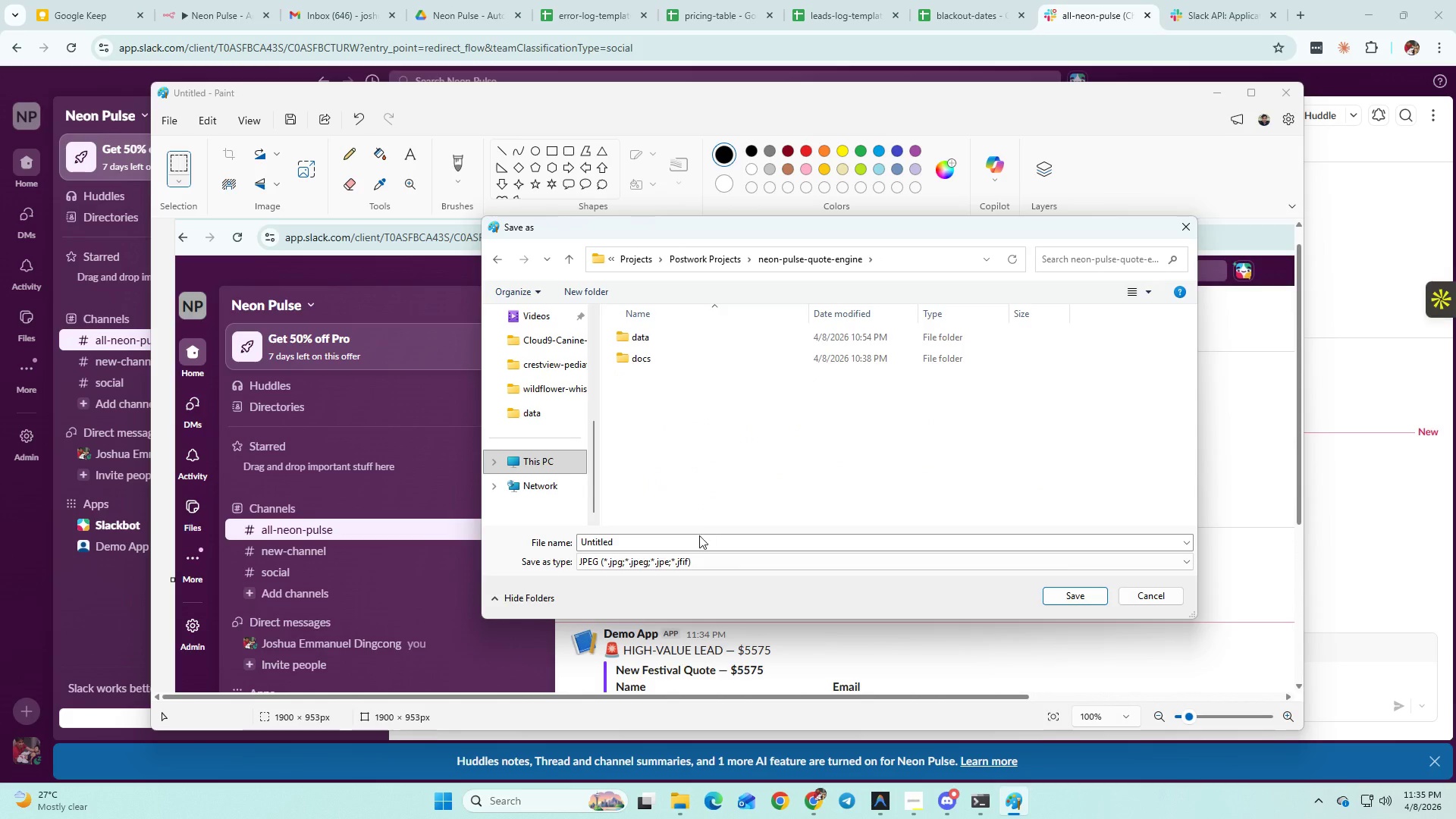 
double_click([699, 538])
 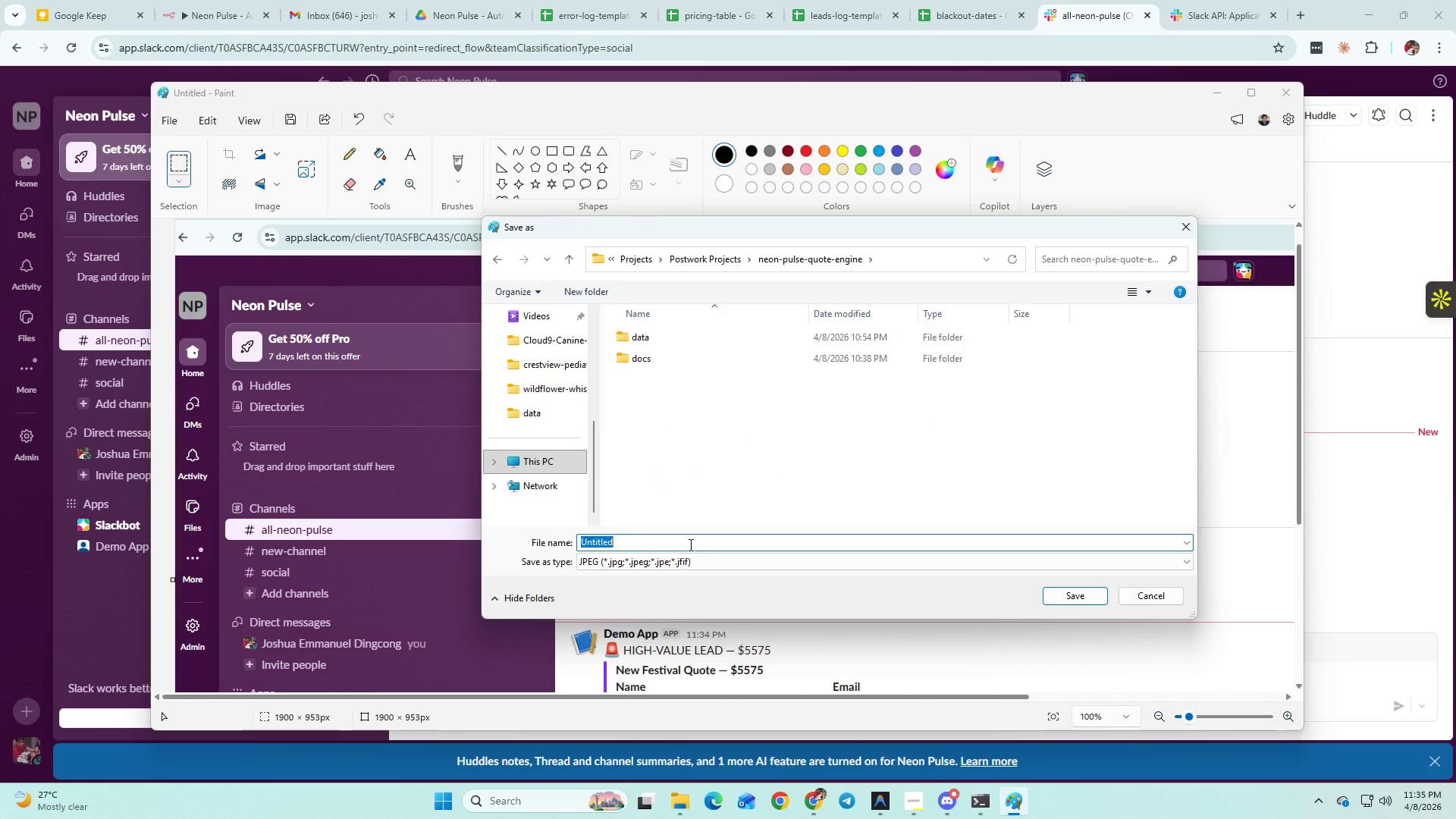 
type(neon-puNeon Puulse - Slack Notifcations)
key(Backspace)
 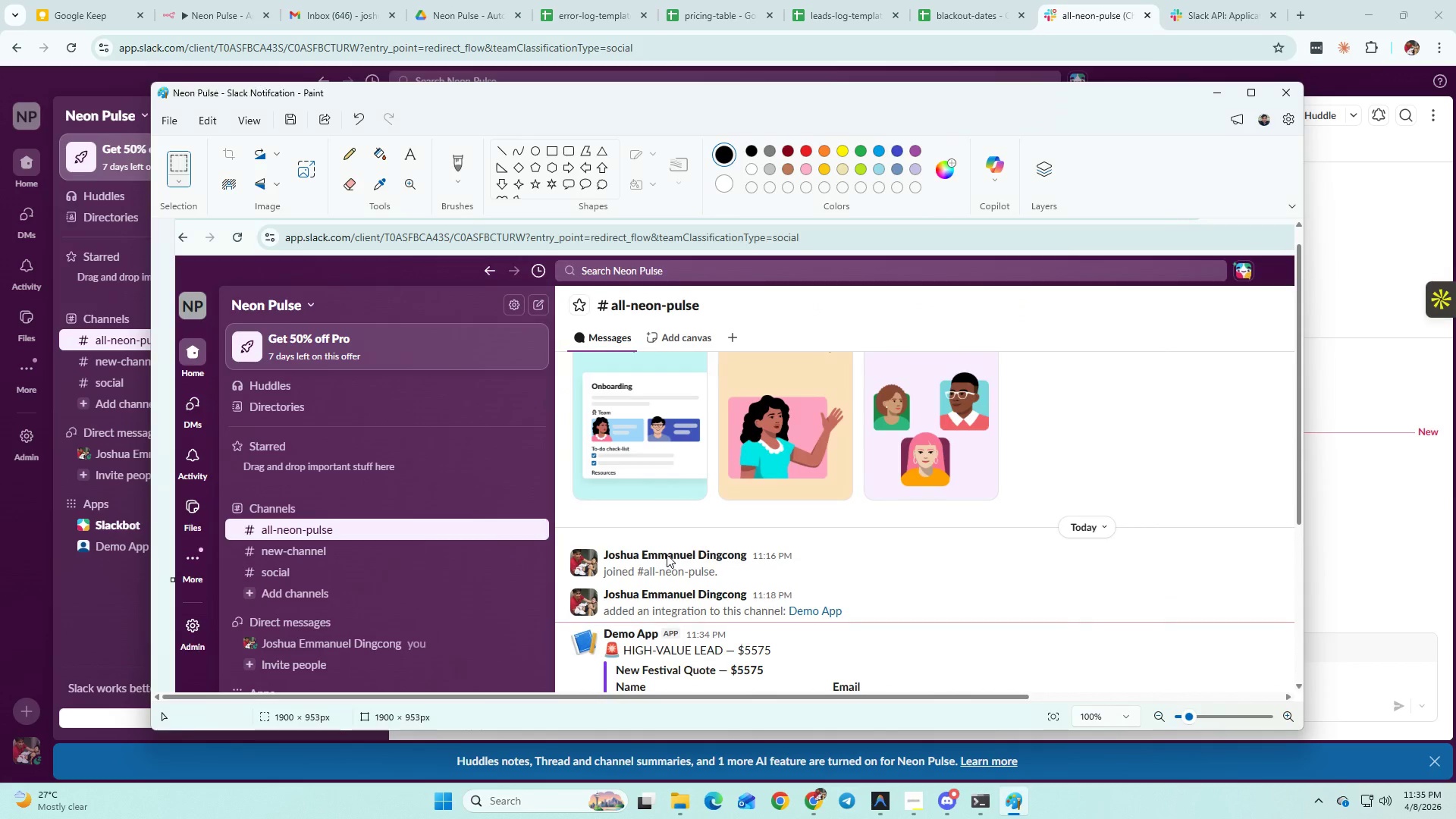 
key(Enter)
 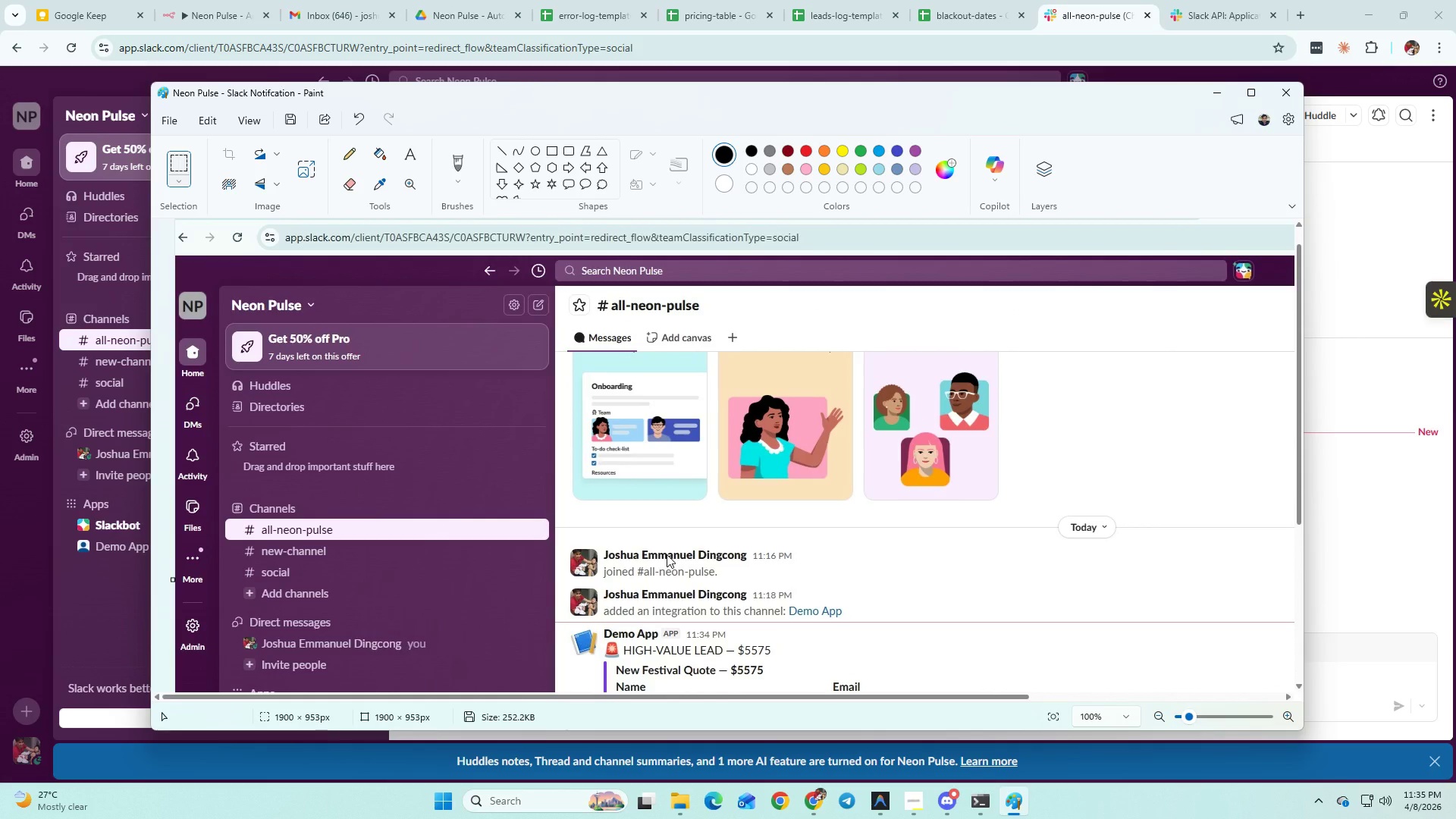 
key(Alt+AltLeft)
 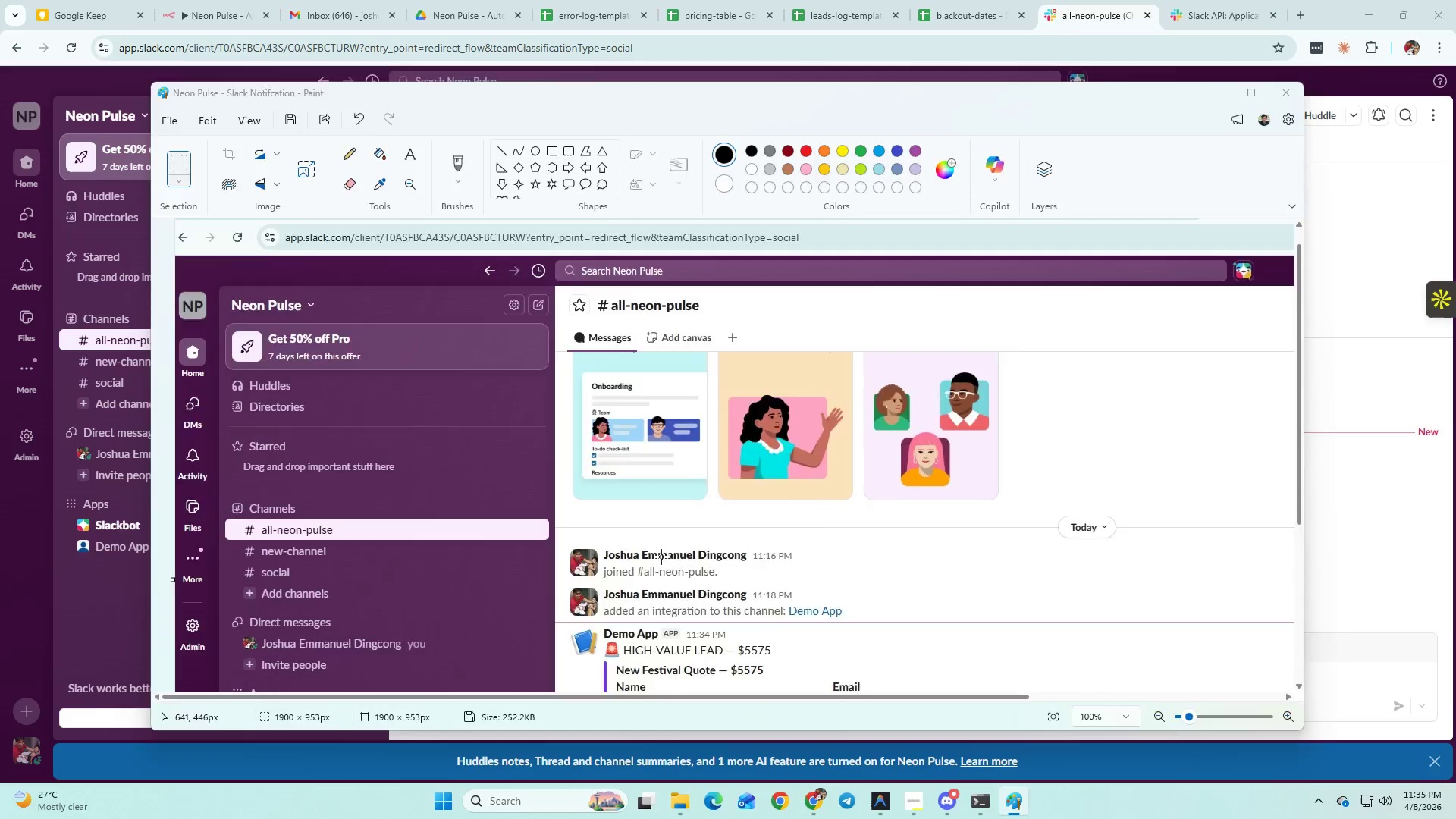 
key(Alt+Tab)
 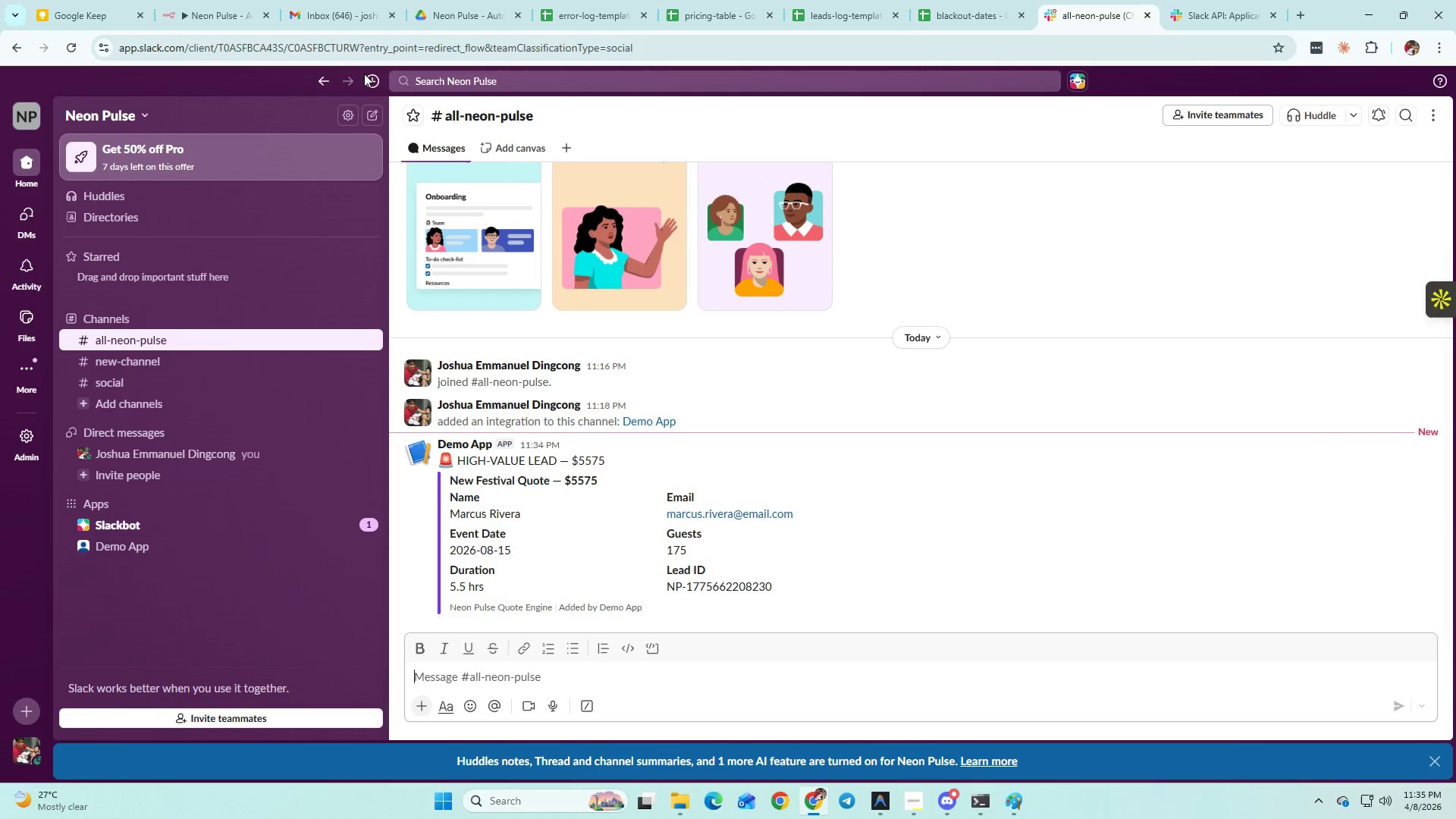 
left_click([228, 11])
 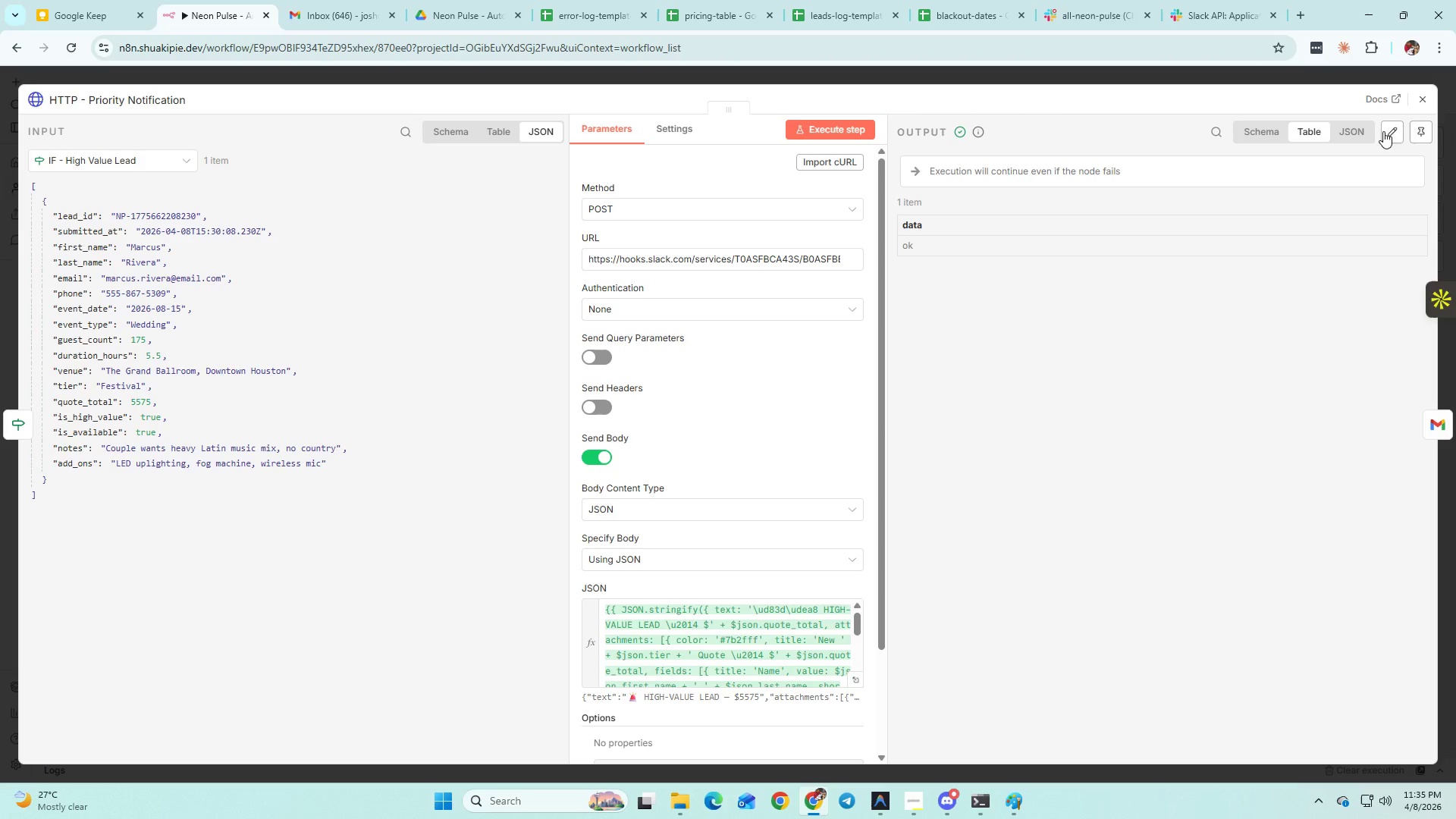 
left_click([1424, 95])
 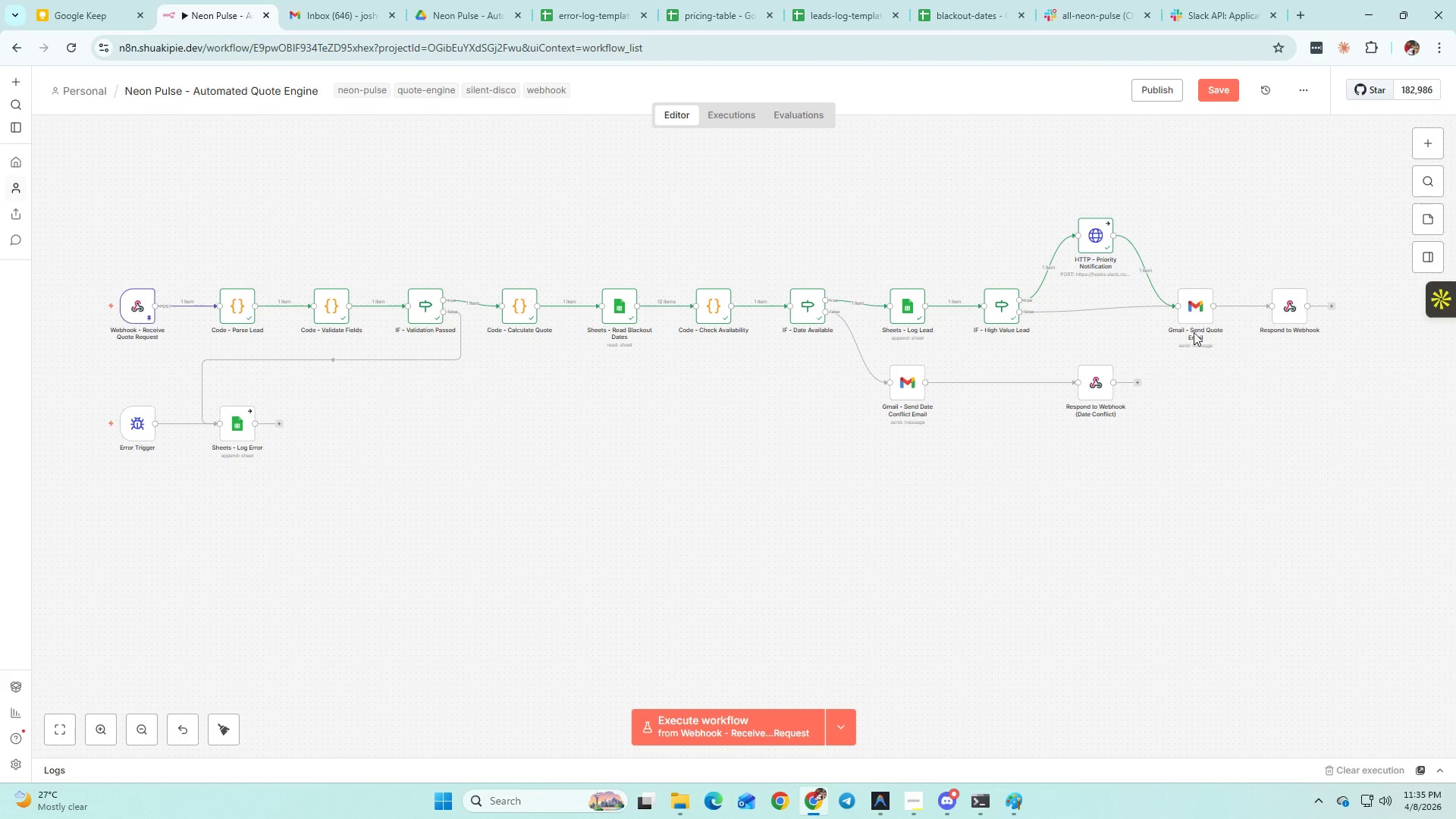 
double_click([1191, 309])
 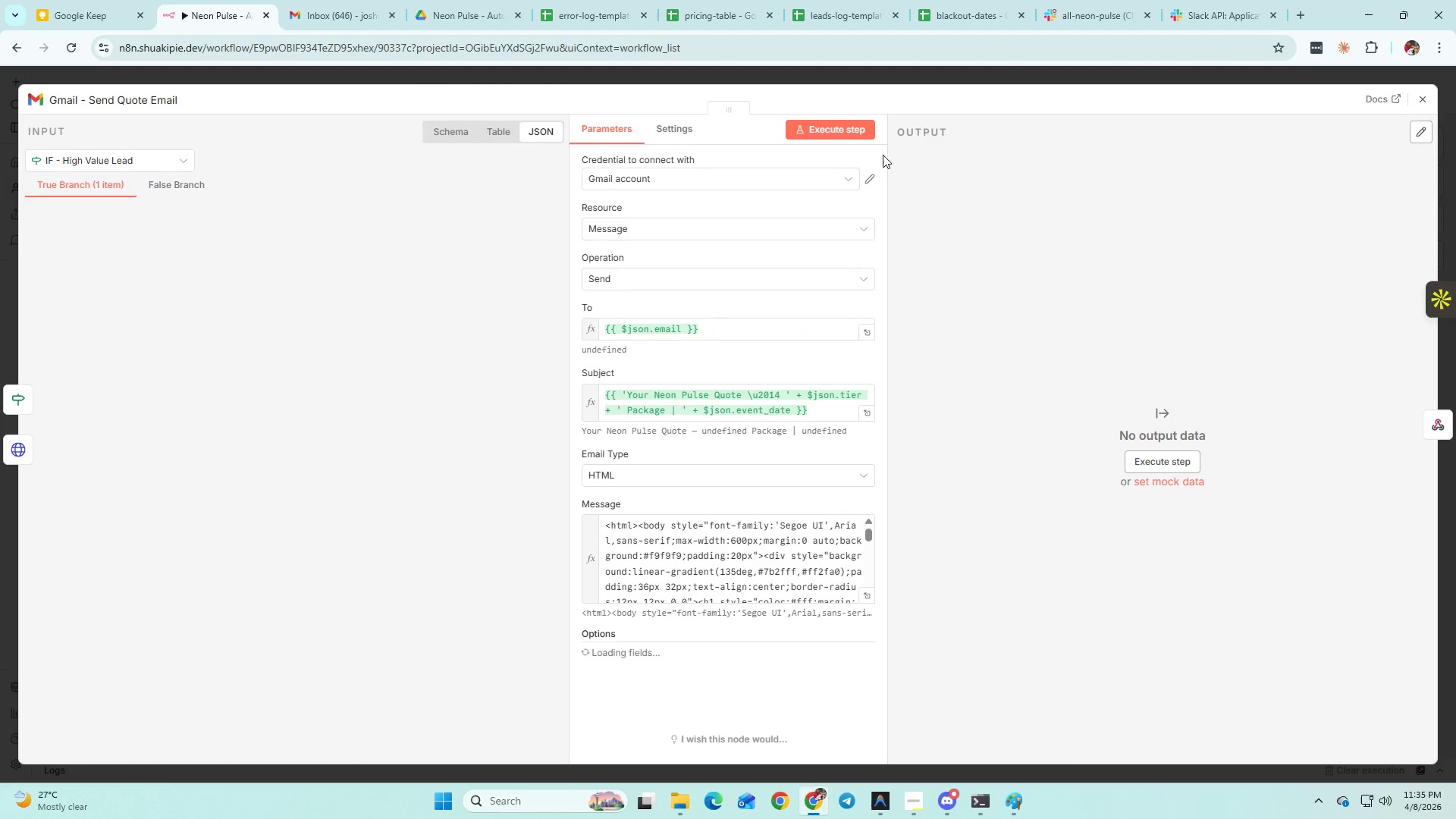 
left_click([852, 136])
 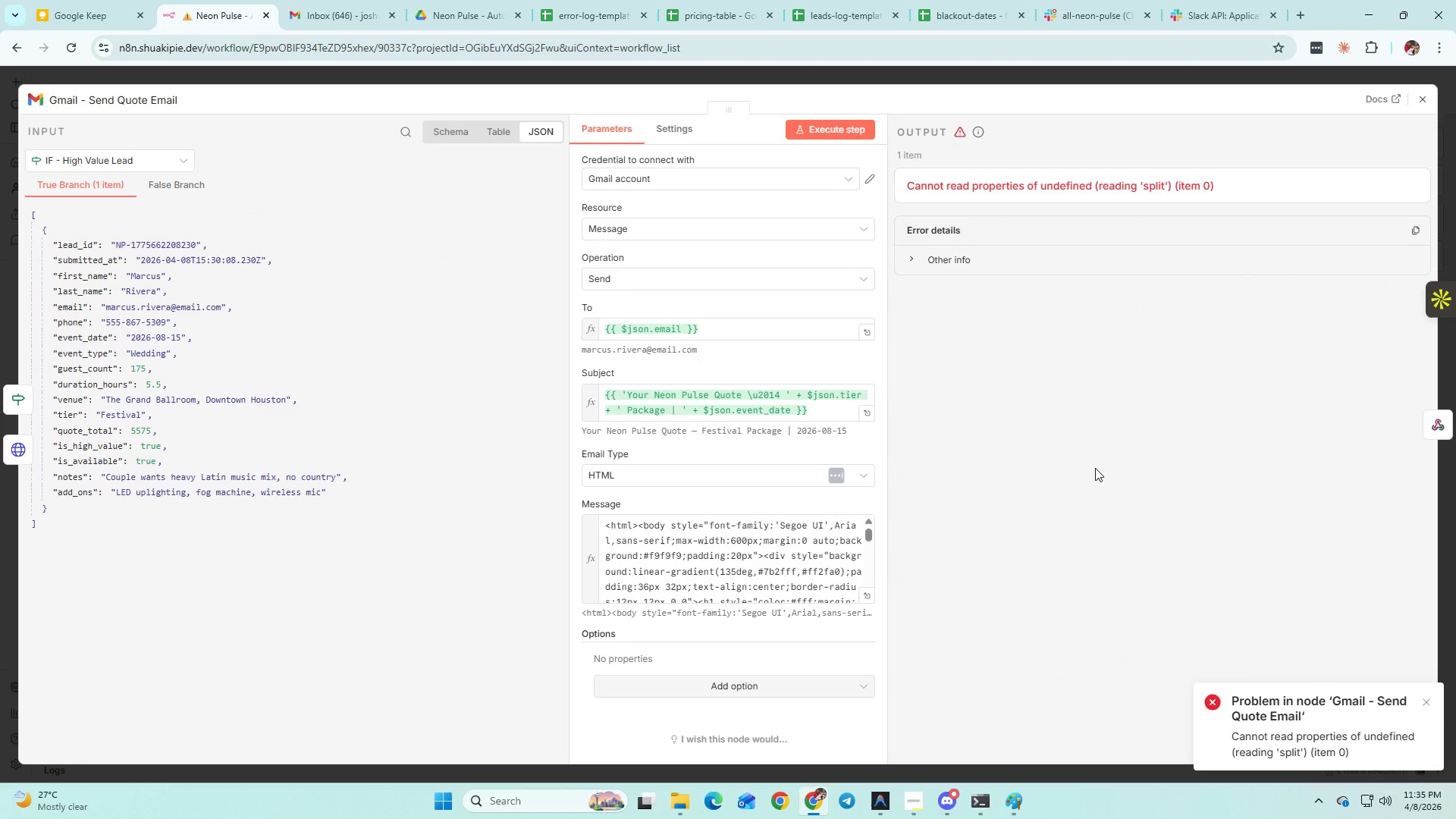 
wait(5.44)
 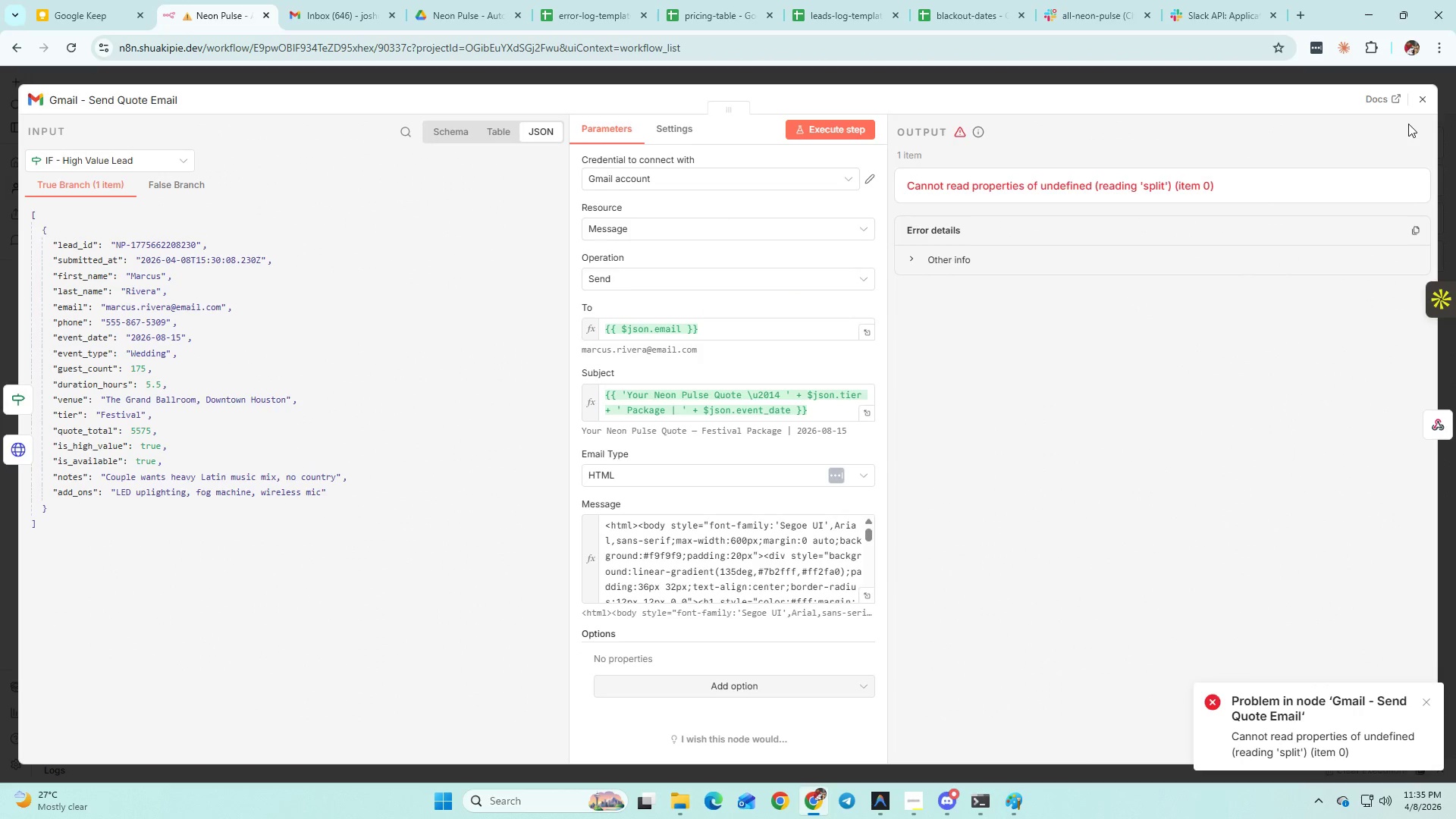 
scroll: coordinate [813, 551], scroll_direction: down, amount: 2.0
 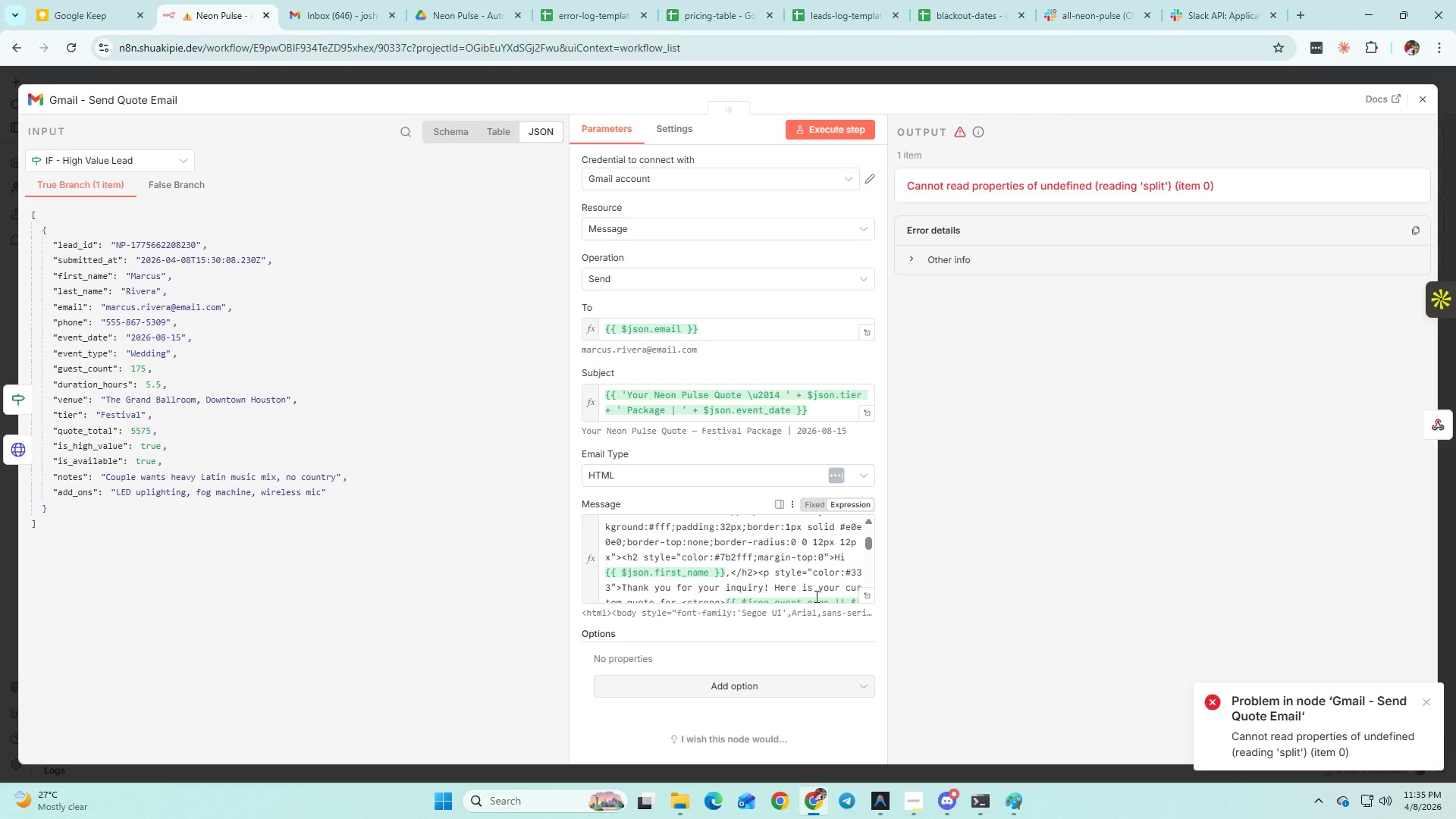 
scroll: coordinate [815, 595], scroll_direction: none, amount: 0.0
 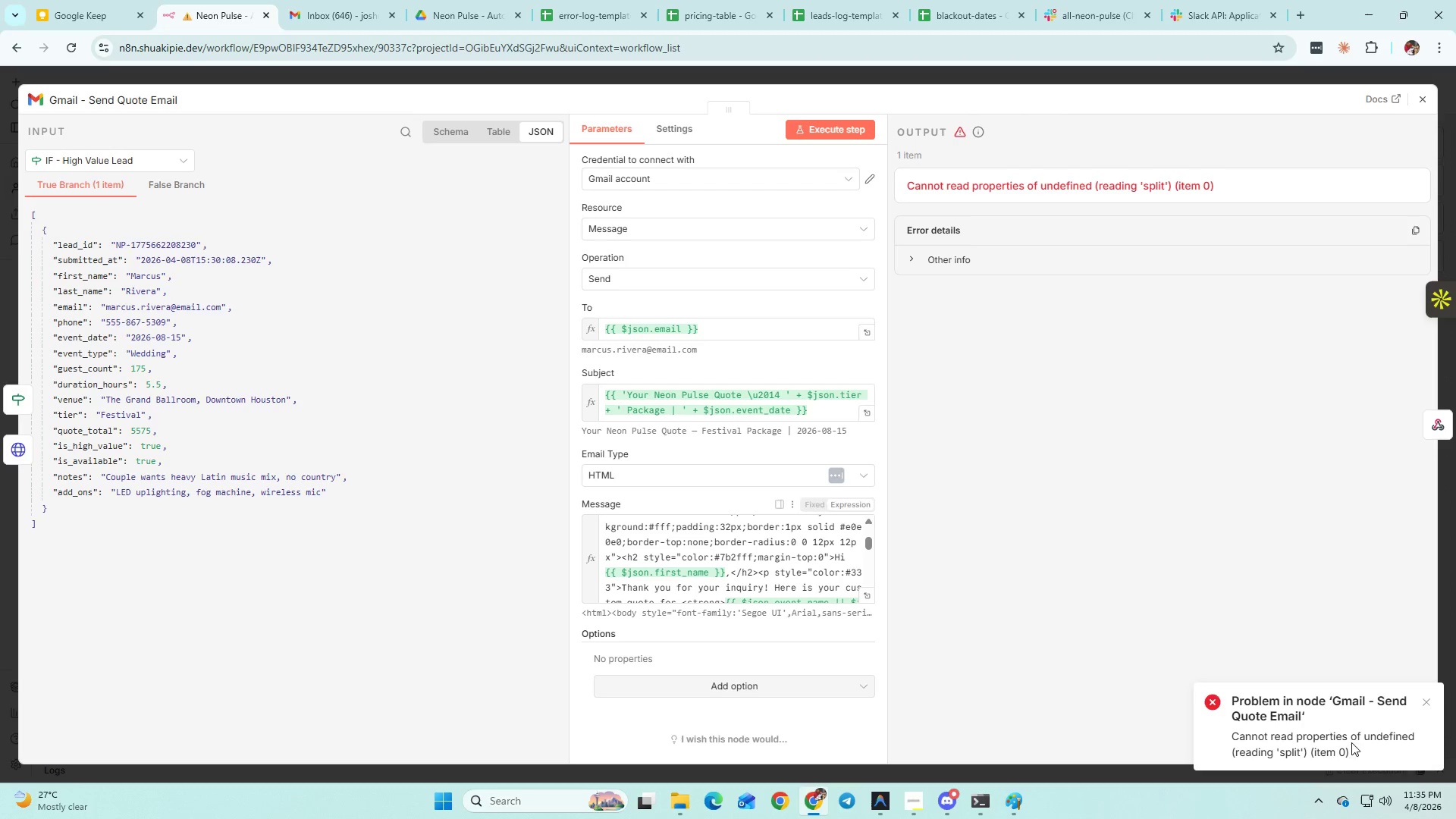 
left_click([936, 260])
 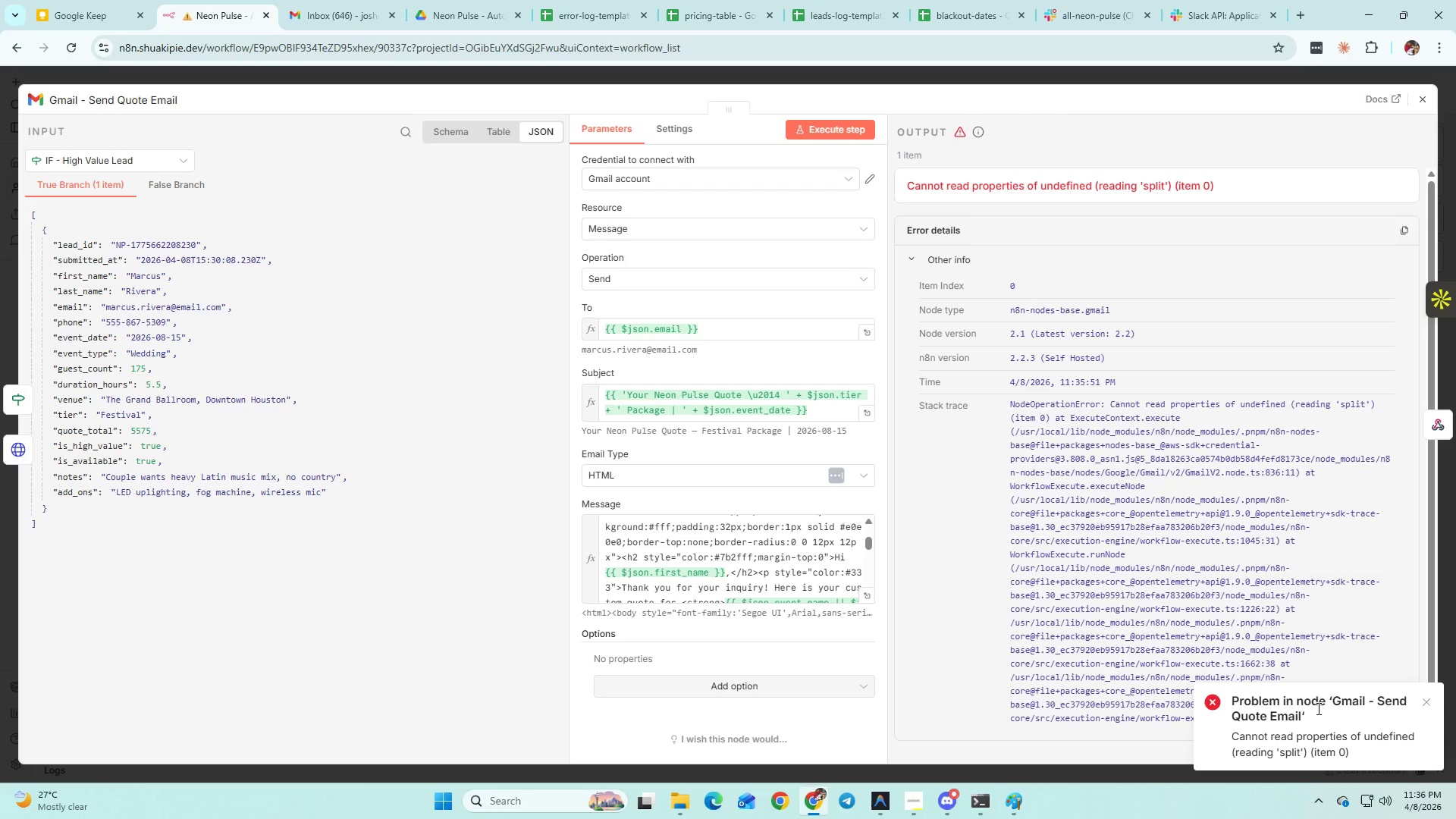 
left_click_drag(start_coordinate=[1363, 758], to_coordinate=[1232, 692])
 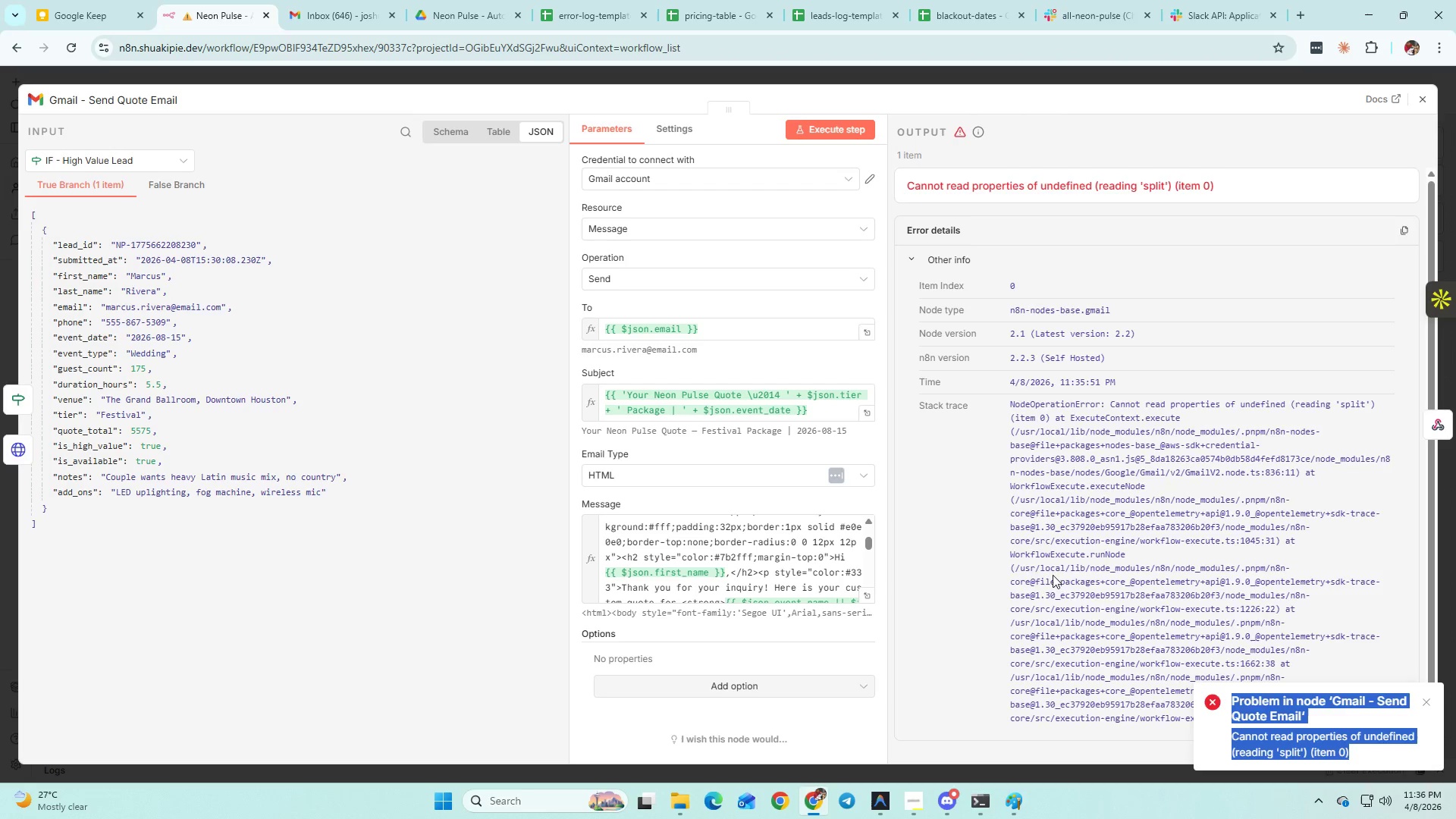 
key(Control+C)
 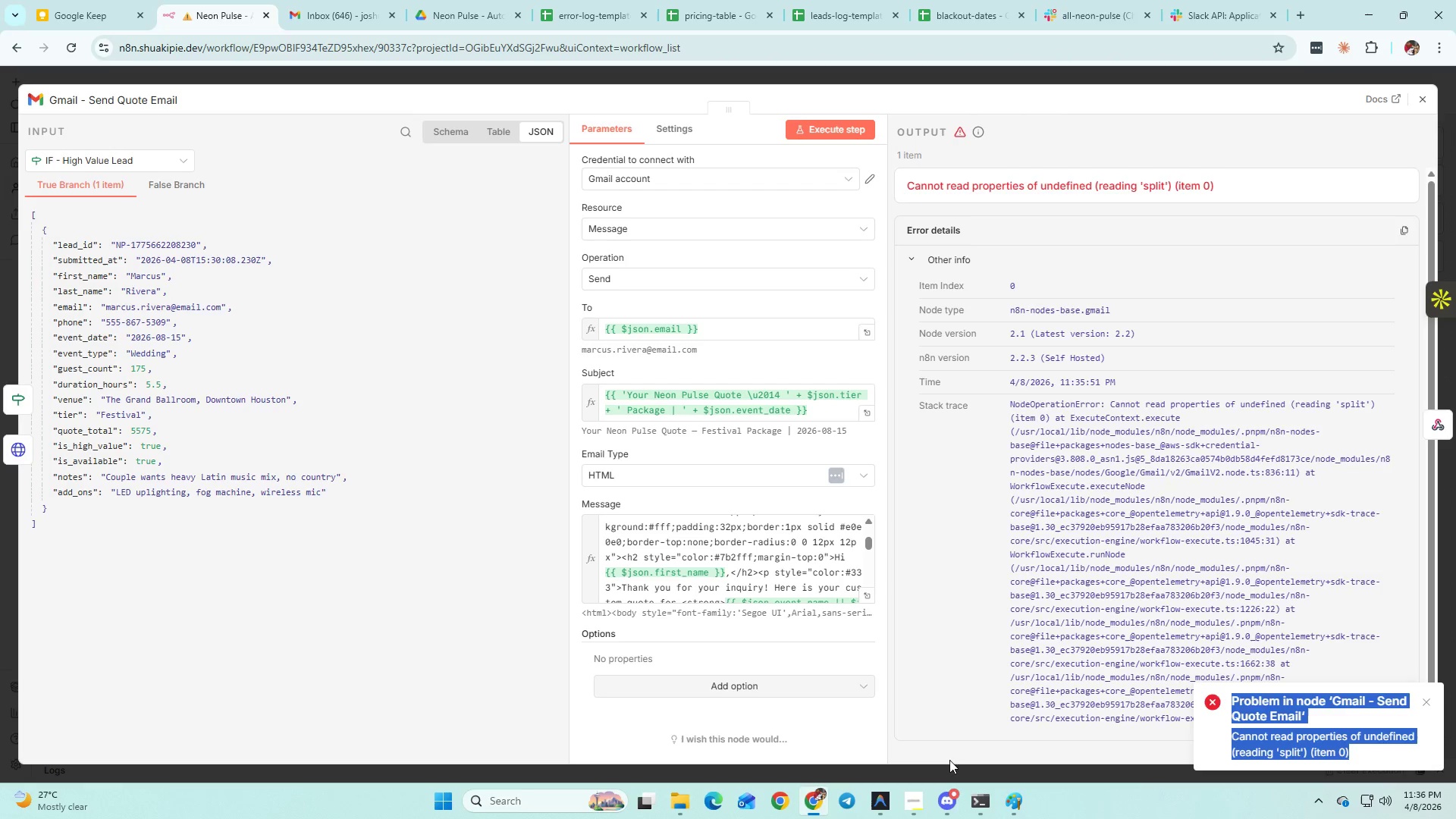 
left_click([883, 809])
 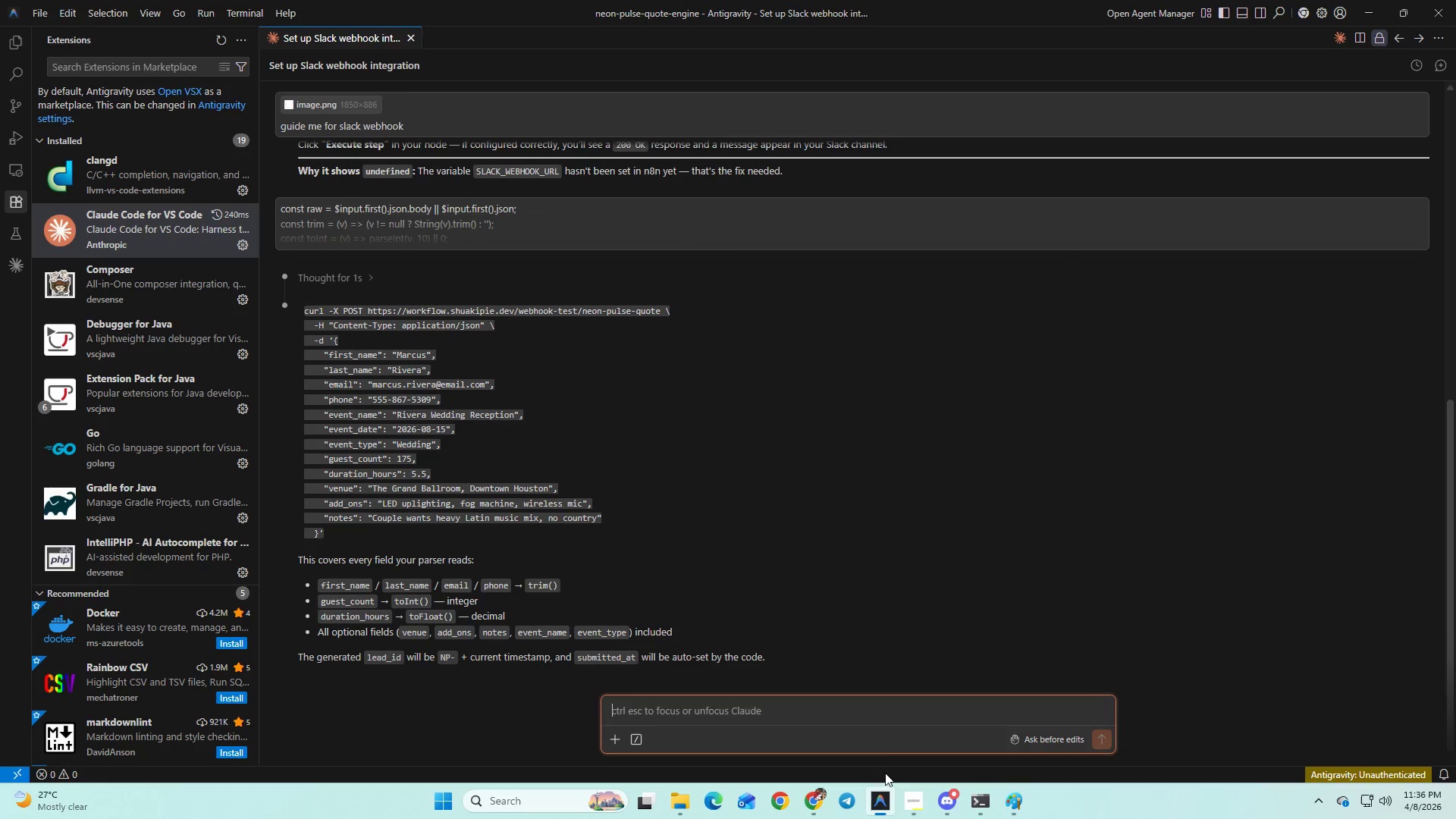 
hold_key(key=ControlLeft, duration=0.36)